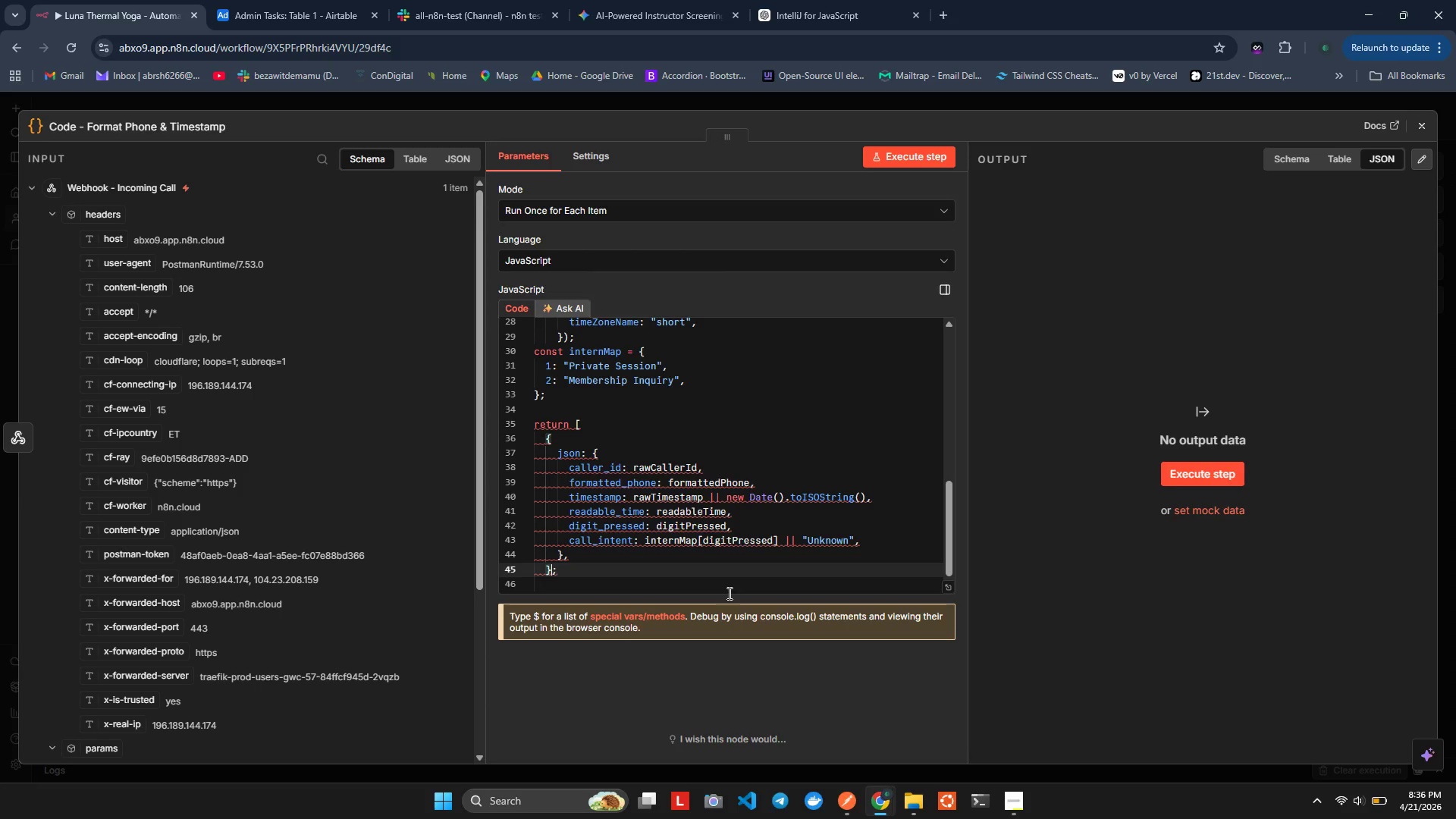 
key(Backspace)
 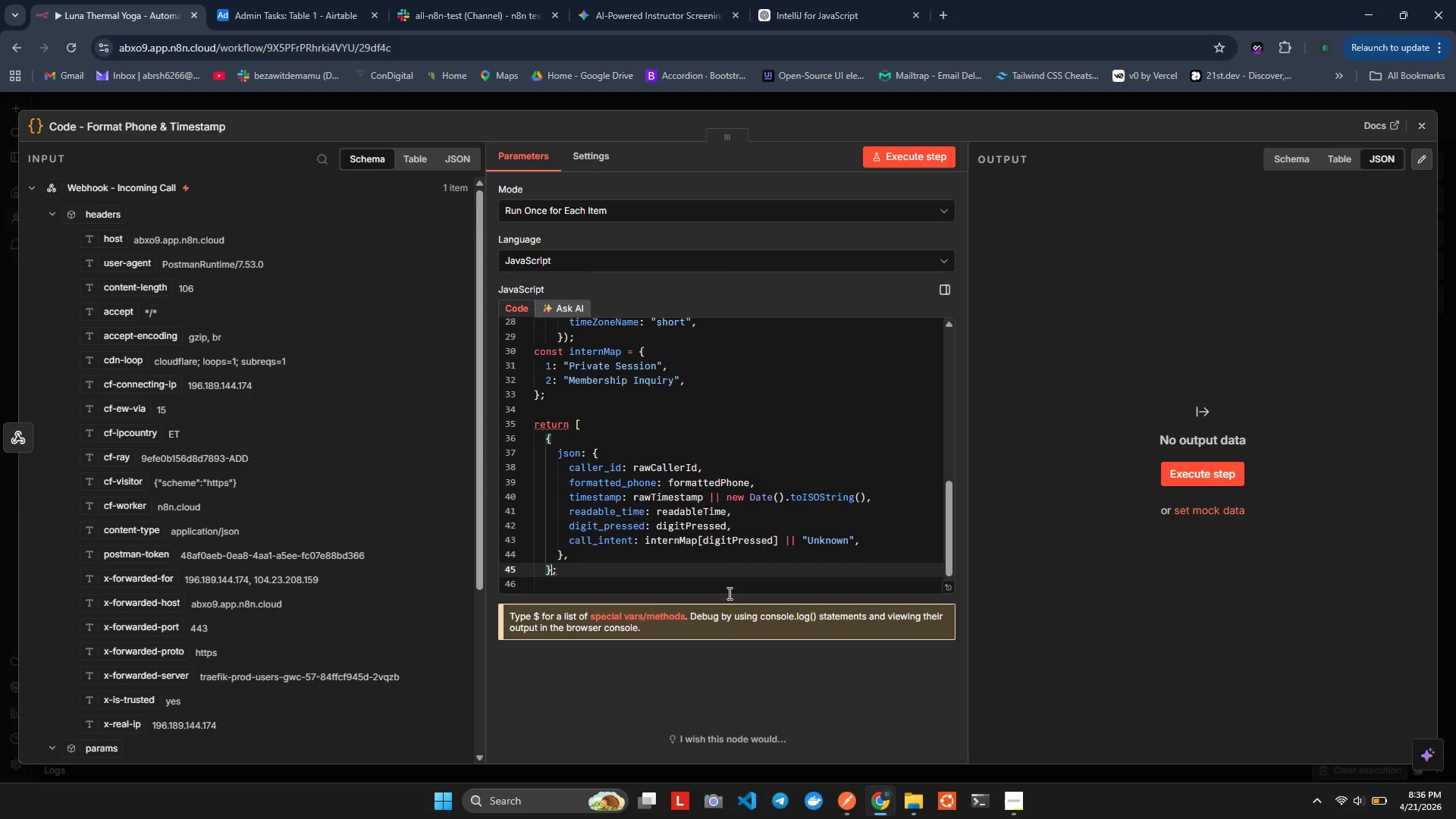 
key(ArrowUp)
 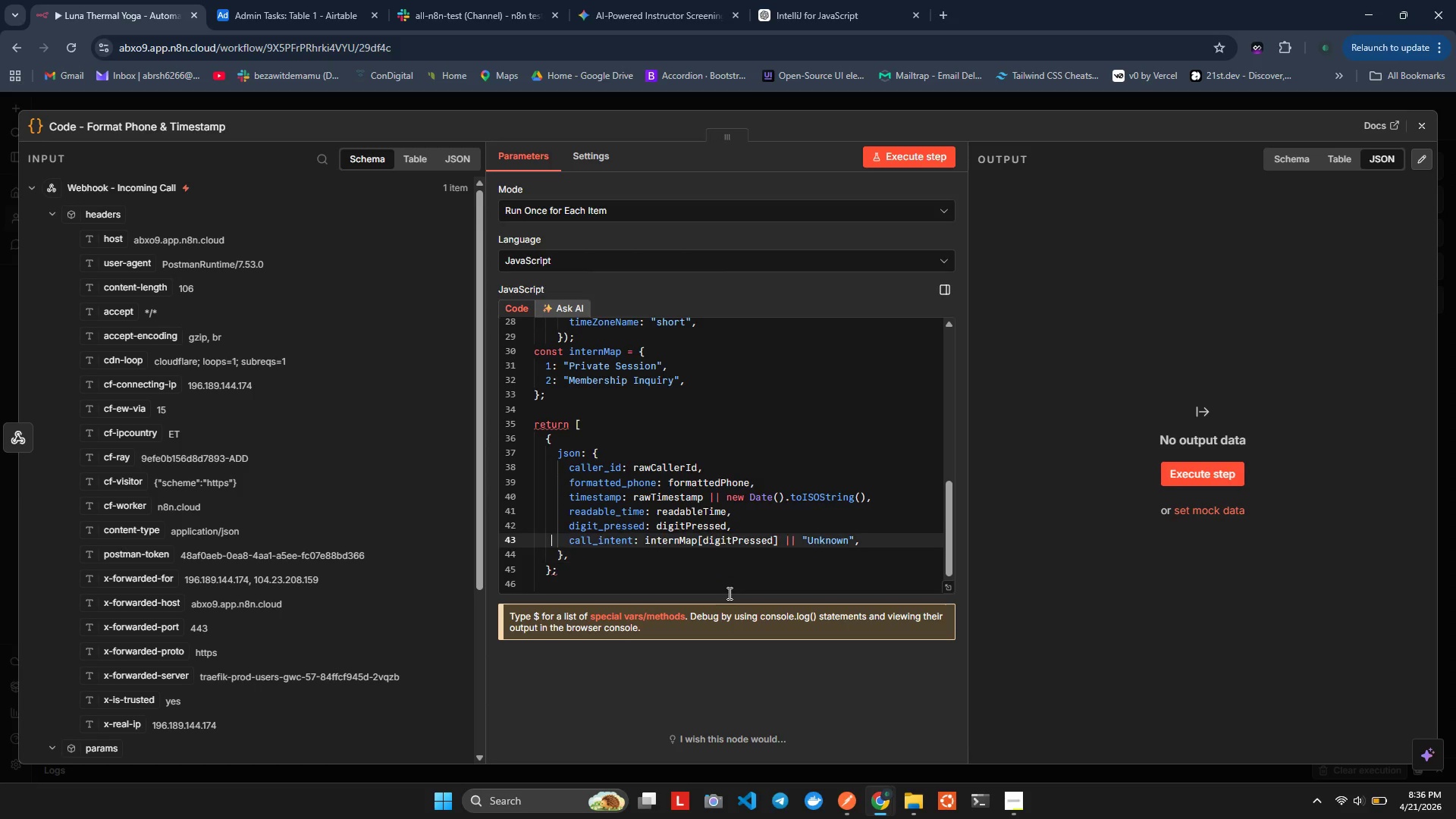 
key(ArrowUp)
 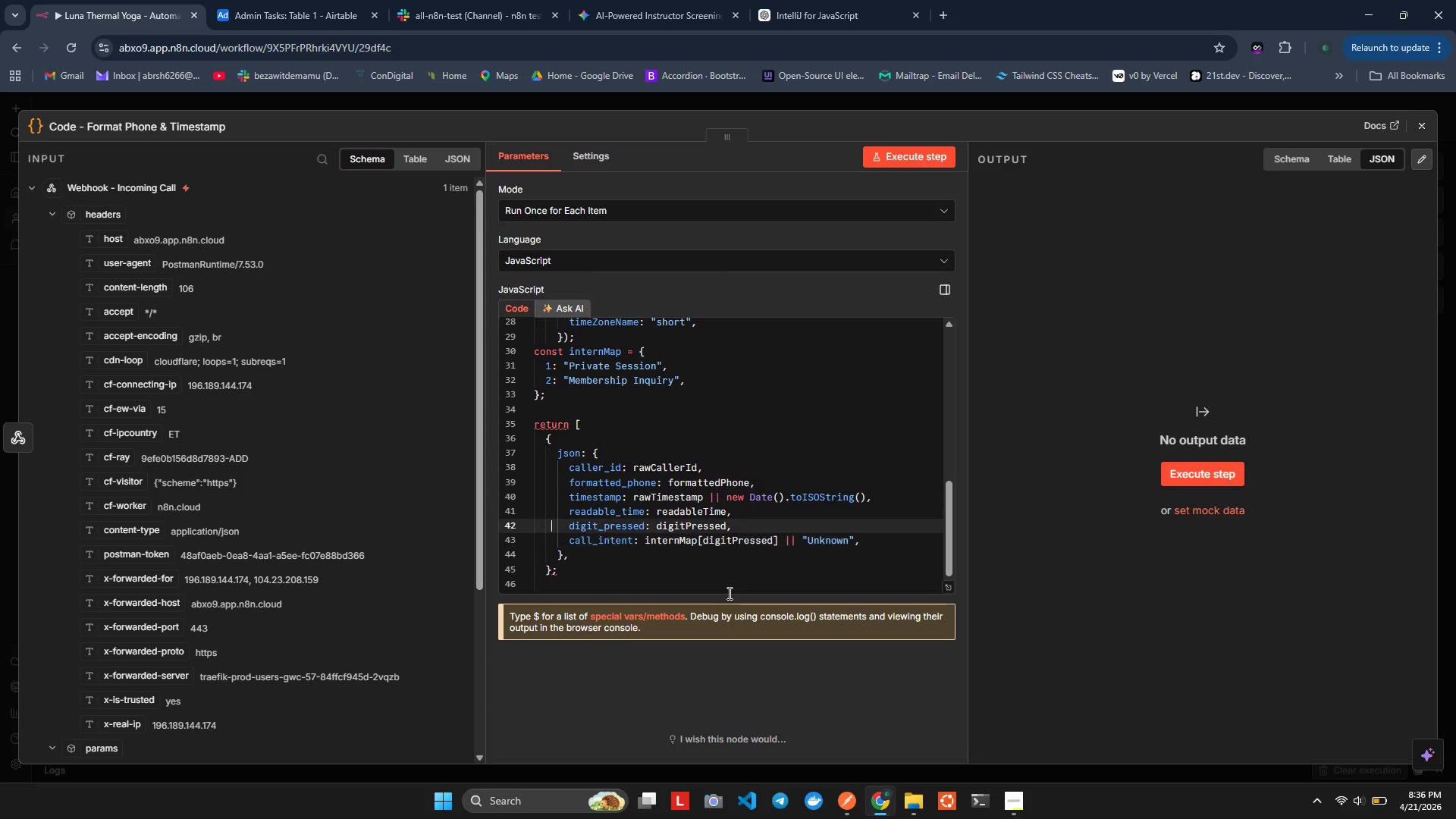 
key(ArrowUp)
 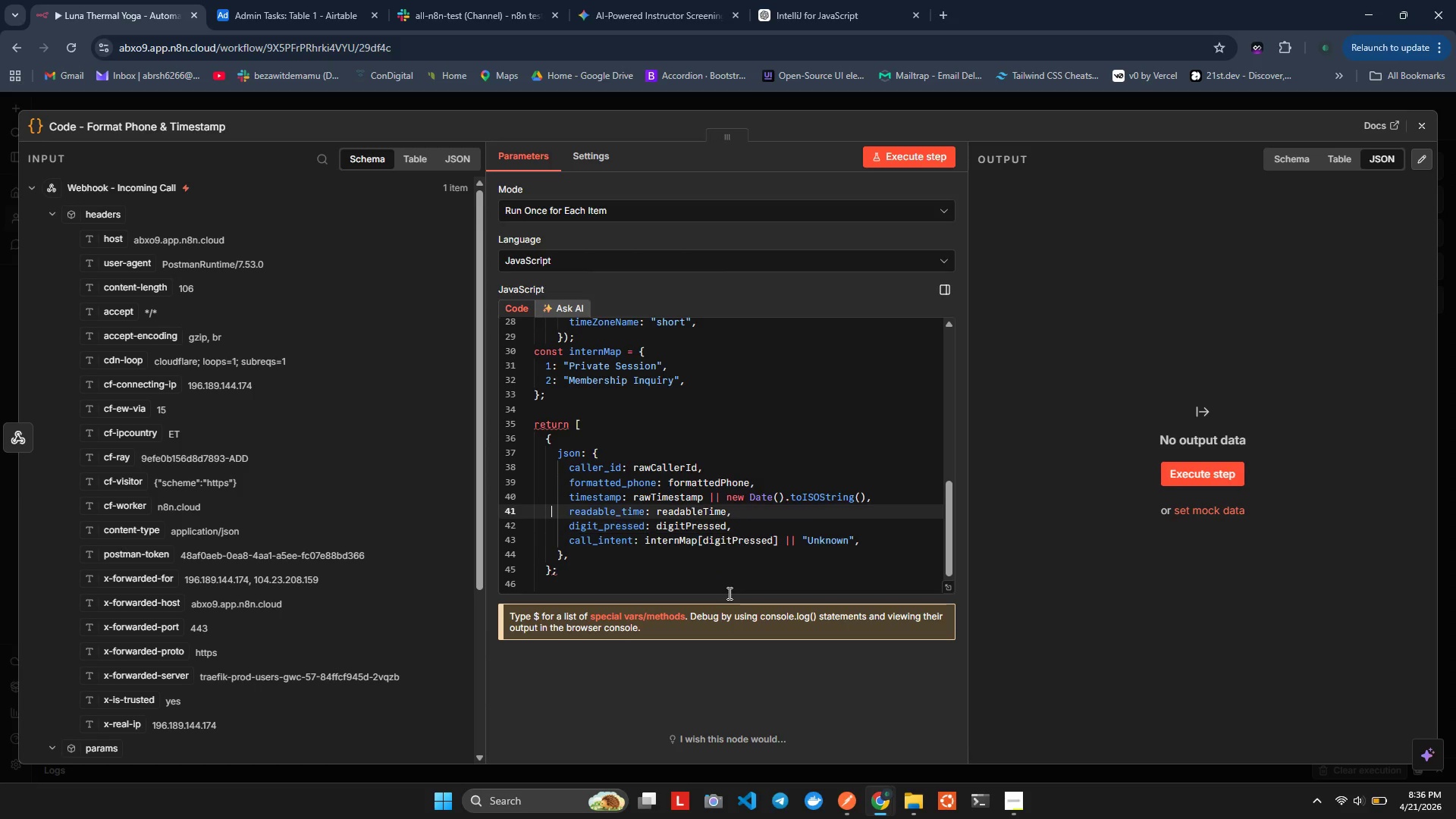 
key(ArrowUp)
 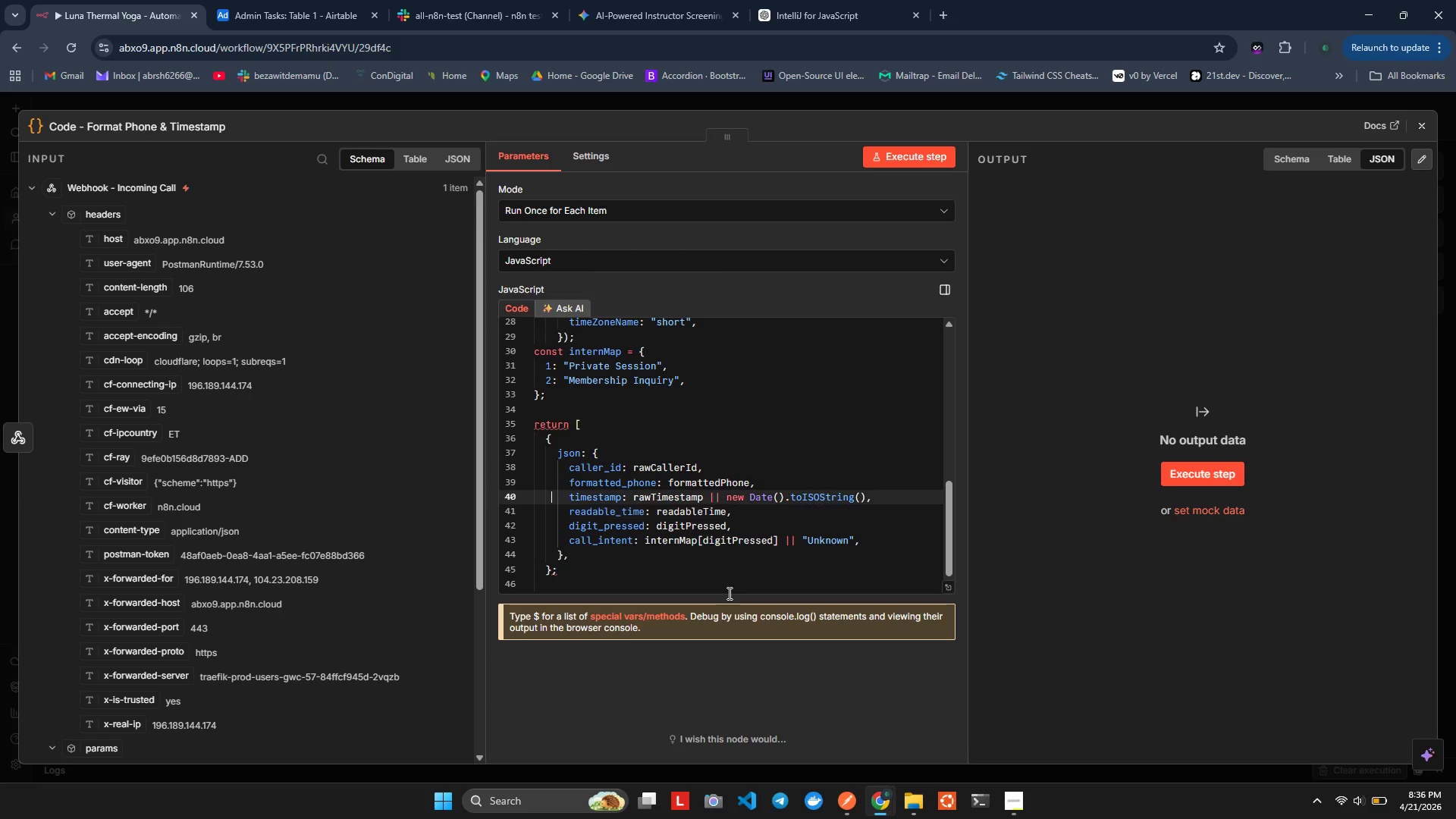 
key(ArrowUp)
 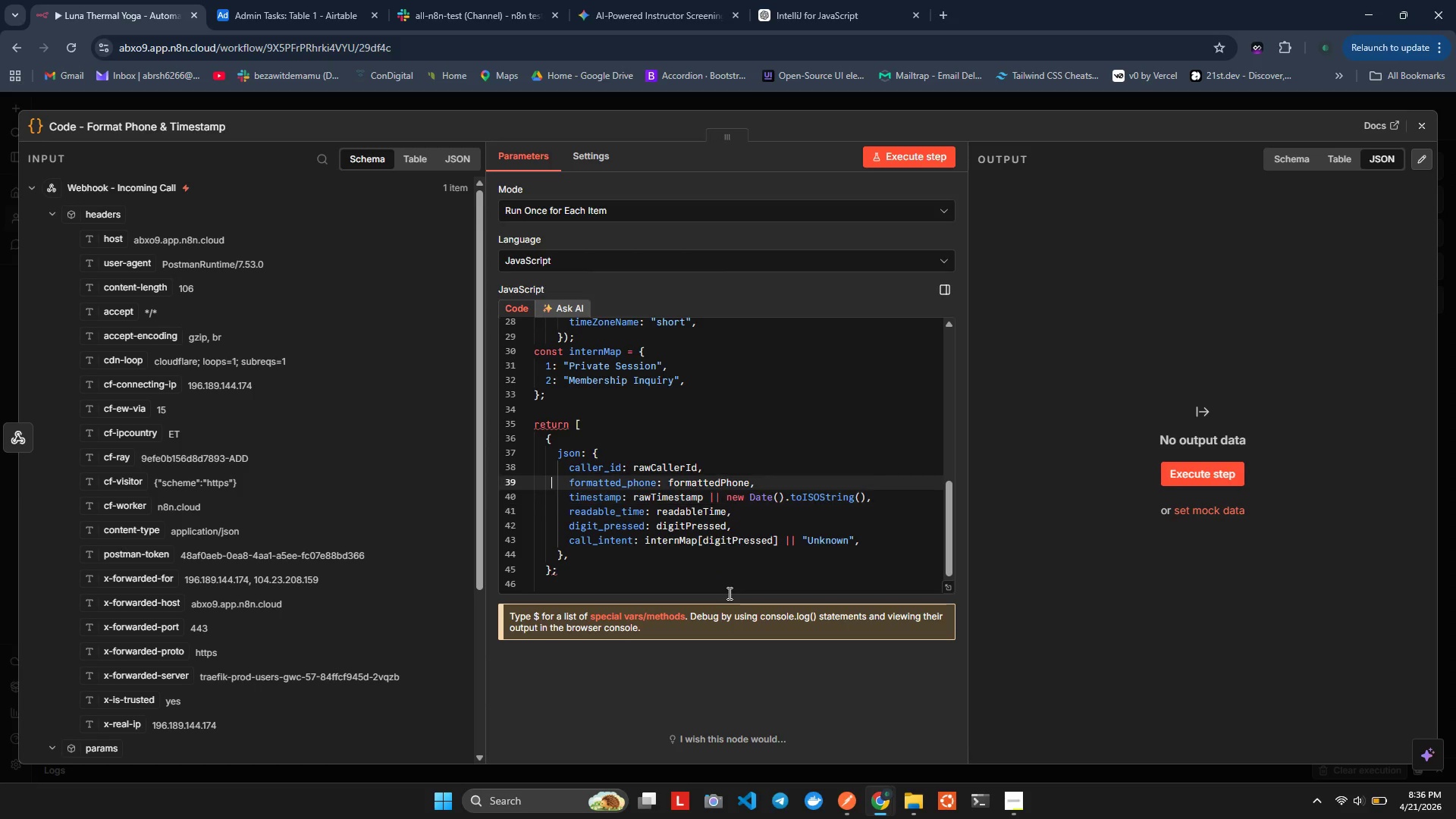 
key(ArrowUp)
 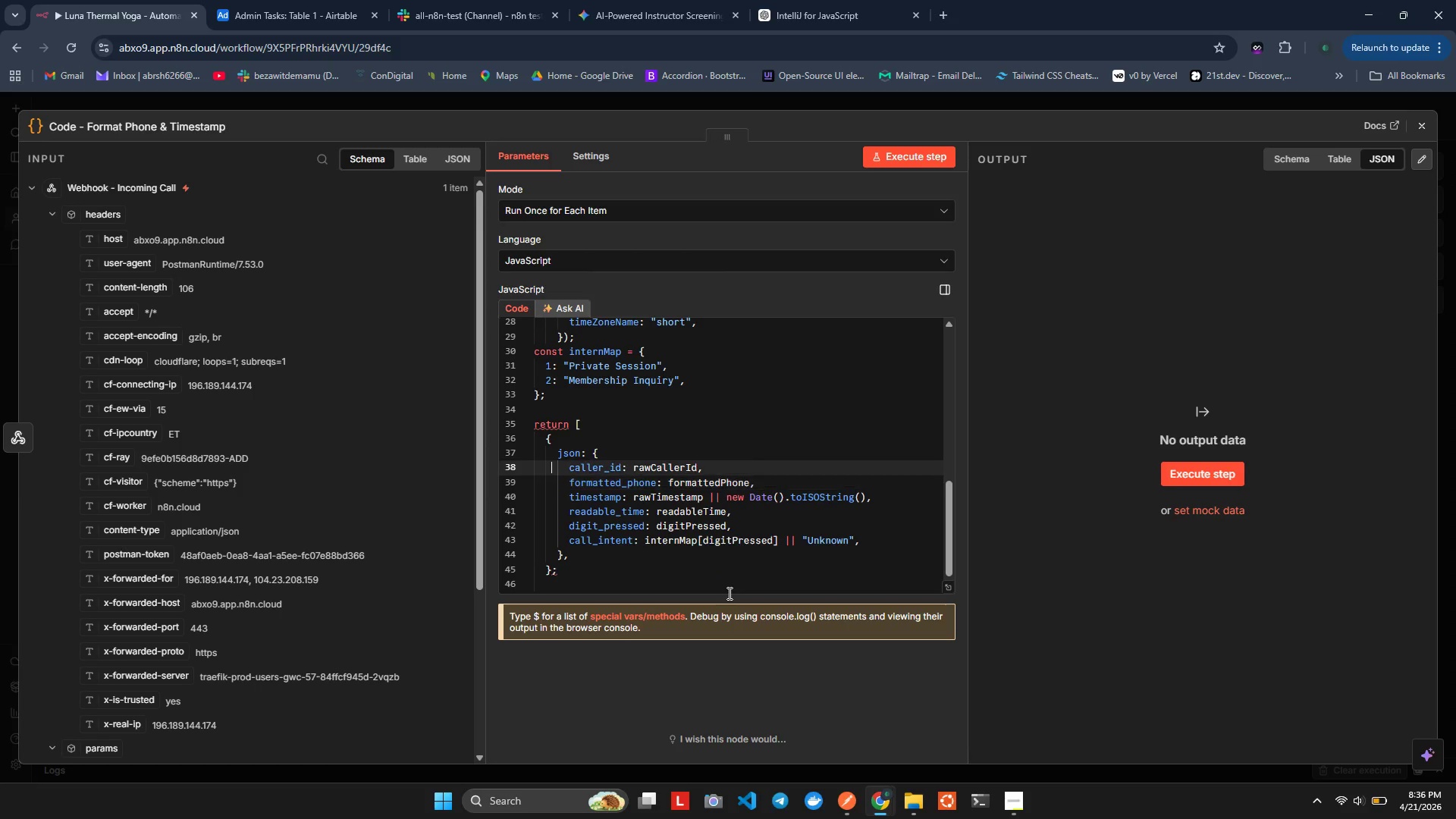 
key(ArrowUp)
 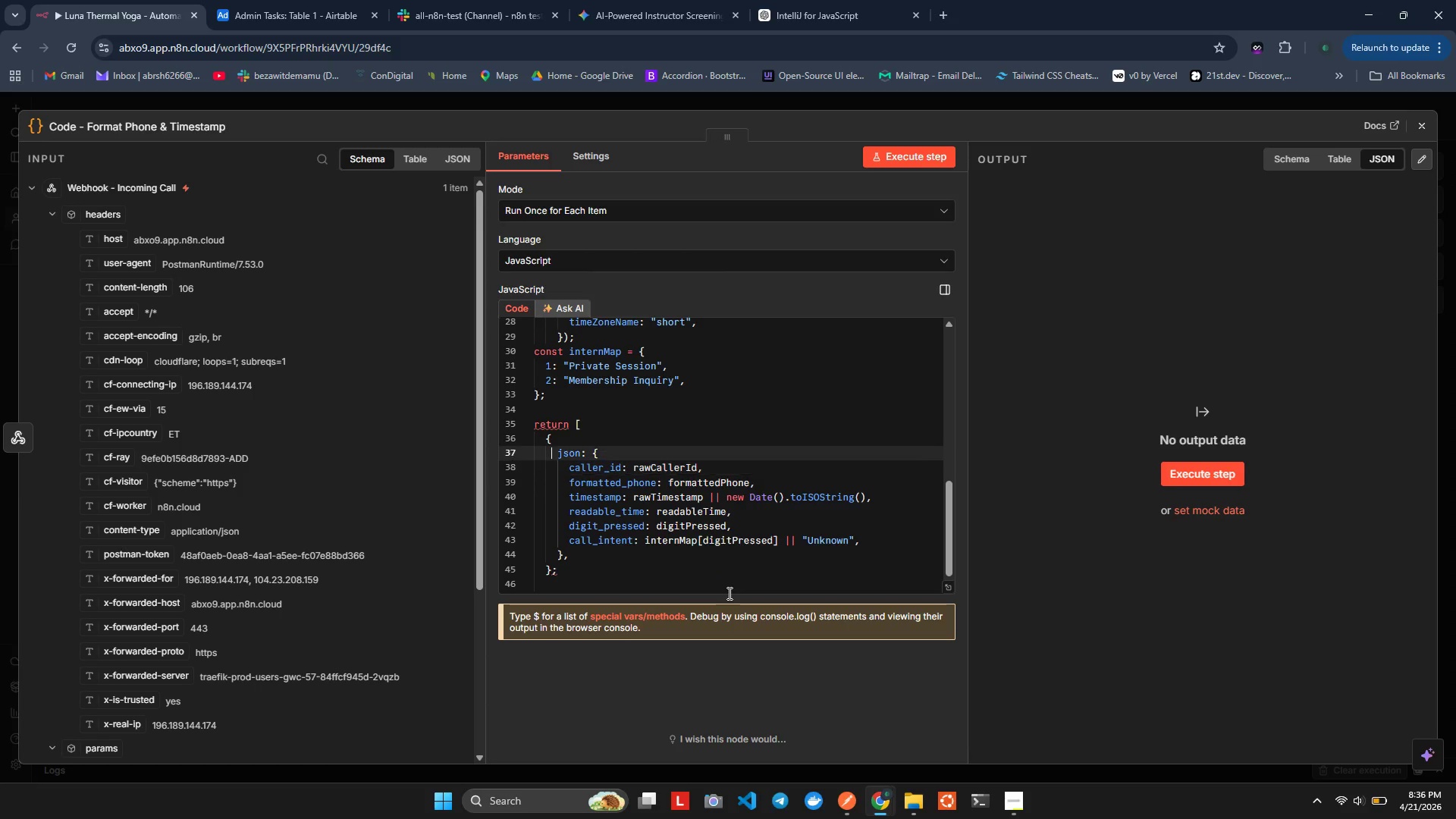 
key(ArrowUp)
 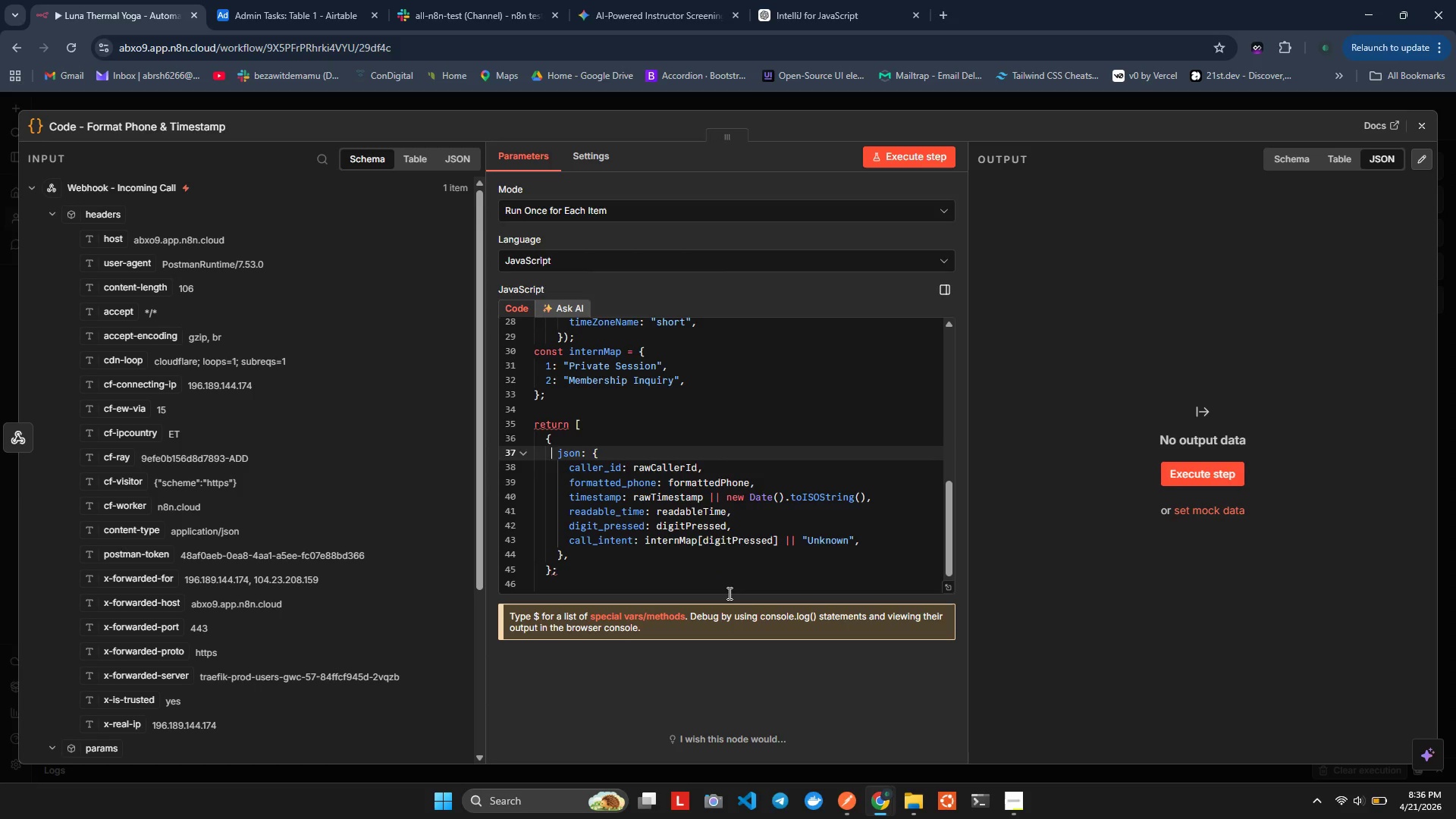 
key(ArrowUp)
 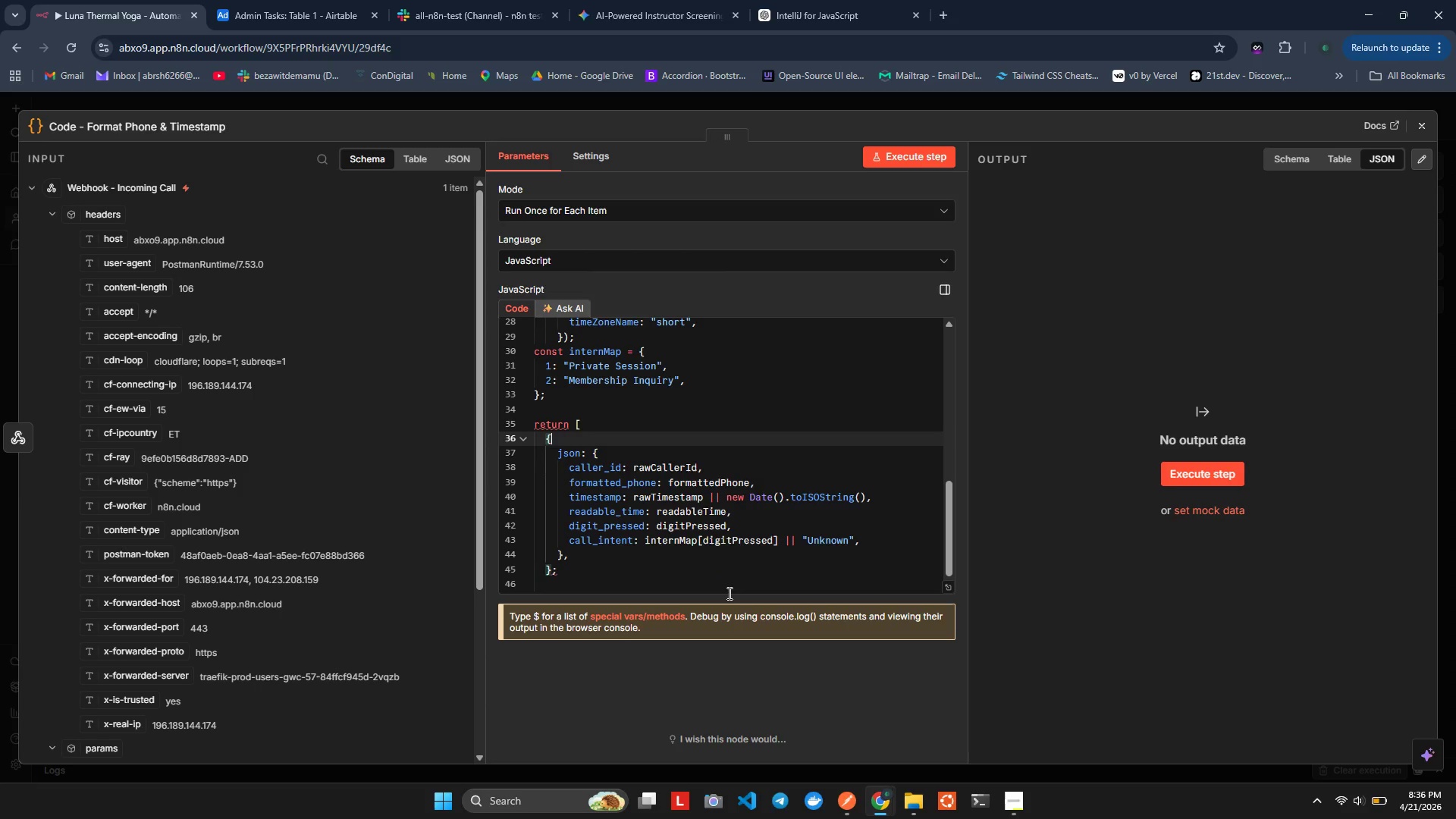 
key(ArrowLeft)
 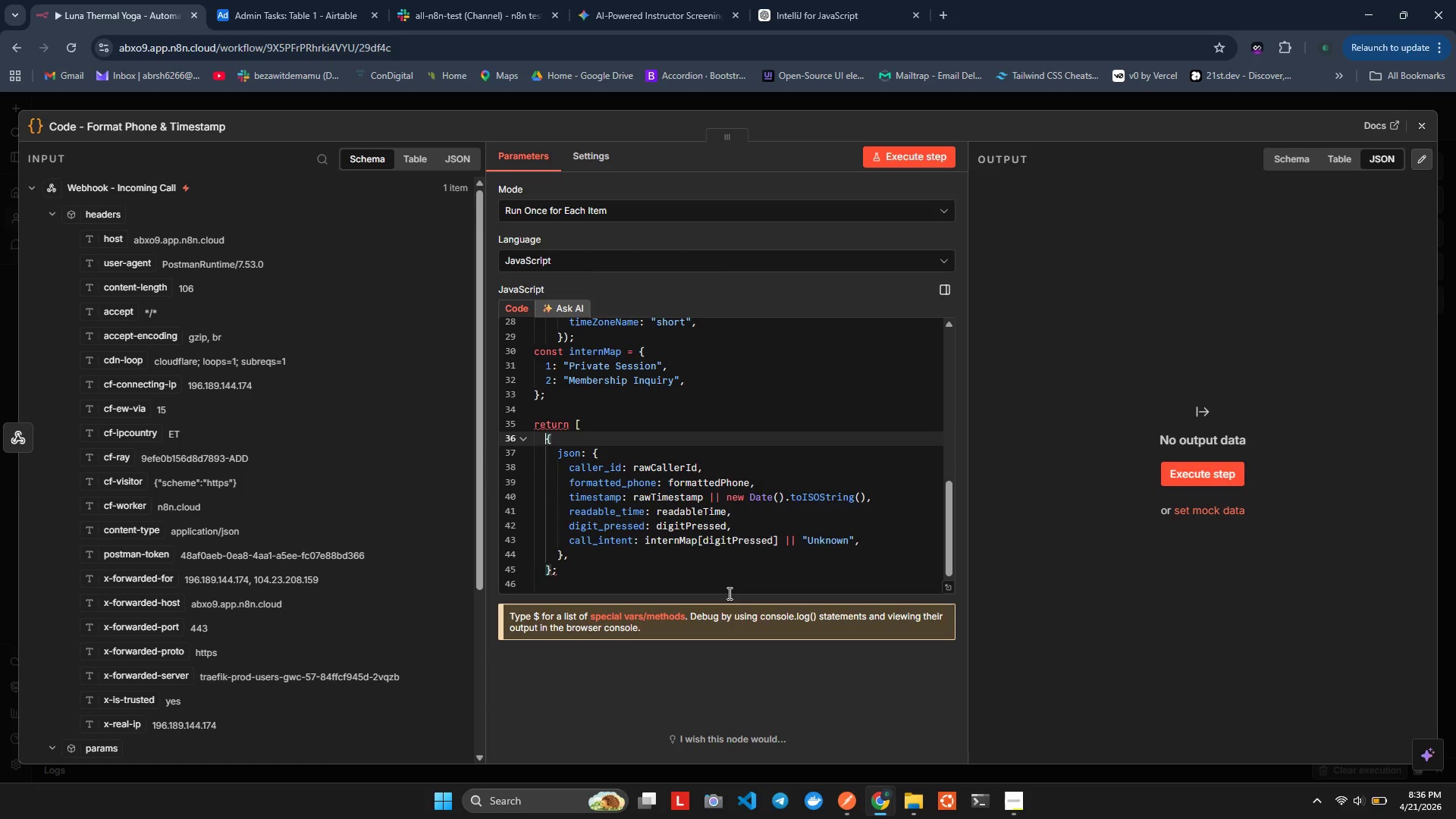 
key(Backspace)
 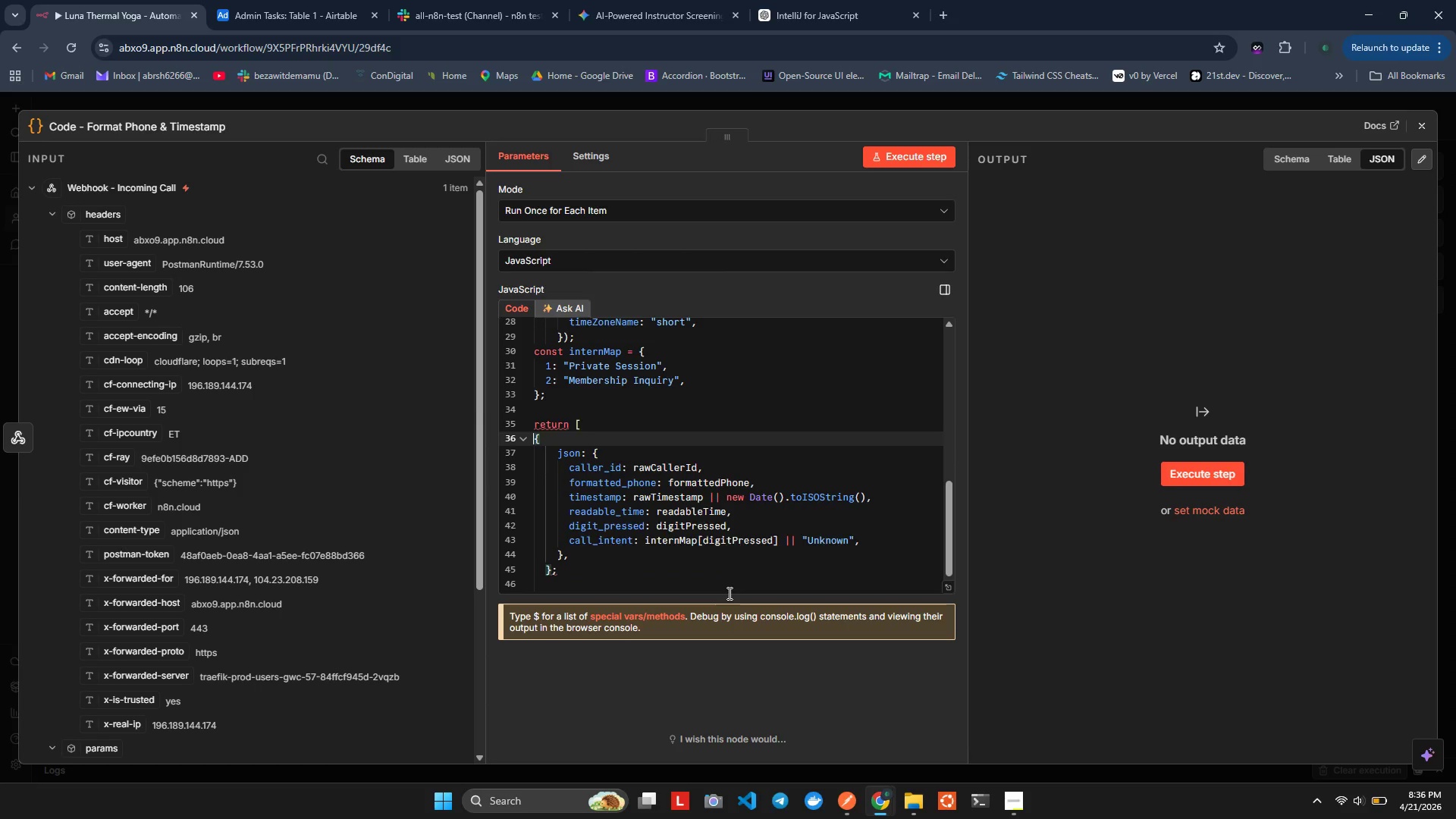 
key(Backspace)
 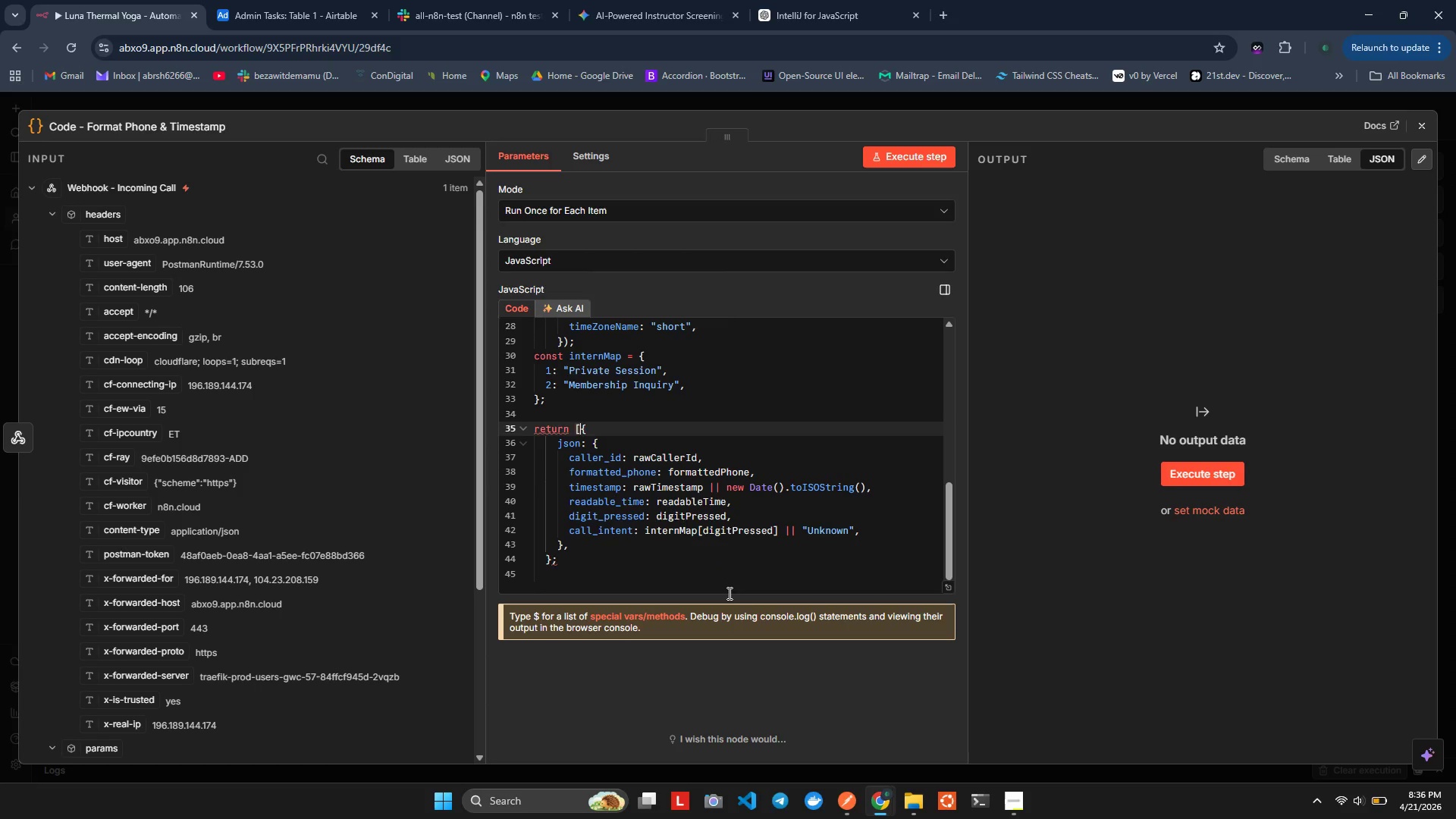 
key(Backspace)
 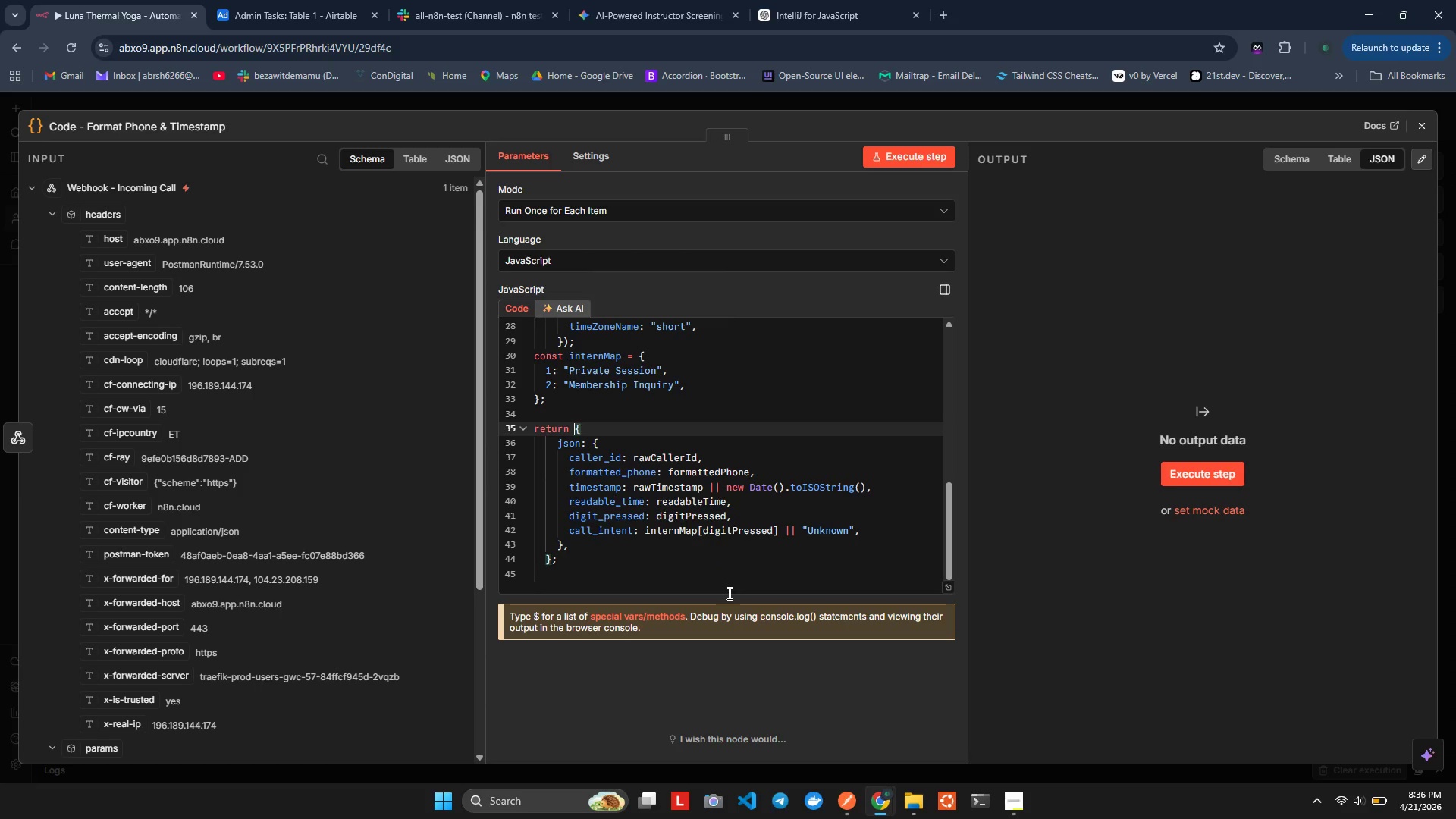 
key(Alt+Shift+F)
 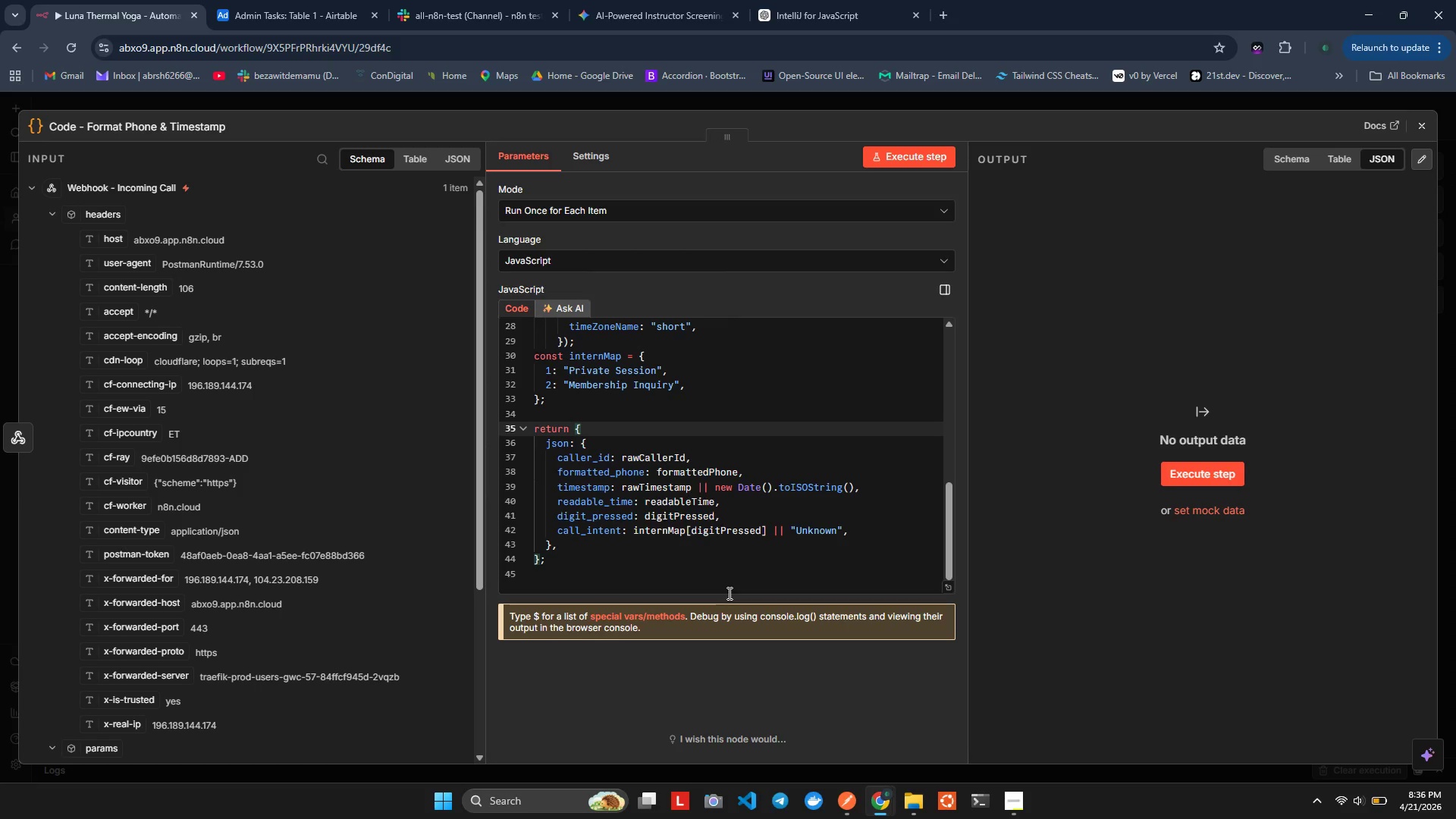 
left_click([908, 153])
 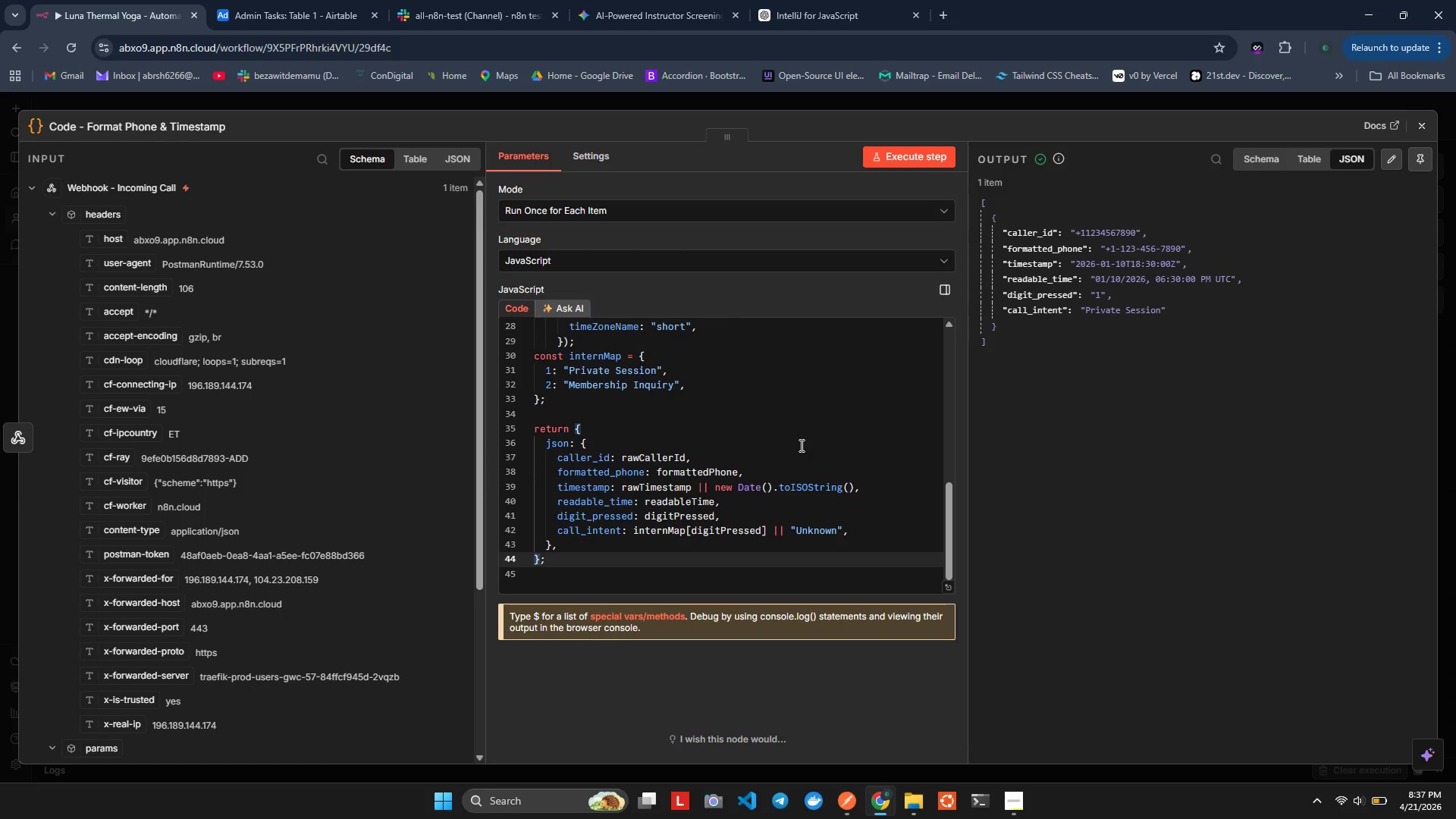 
wait(35.62)
 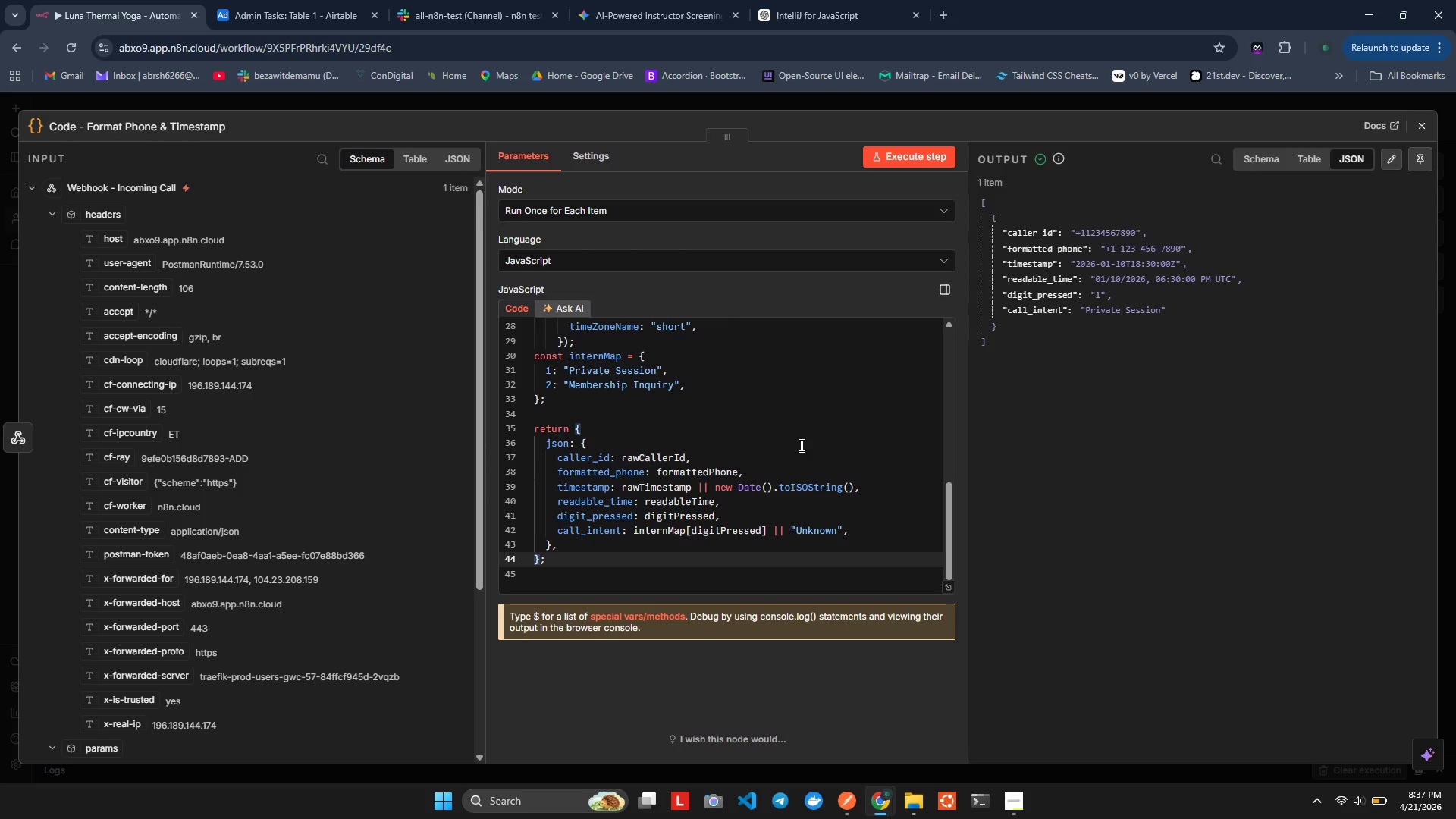 
left_click([1413, 156])
 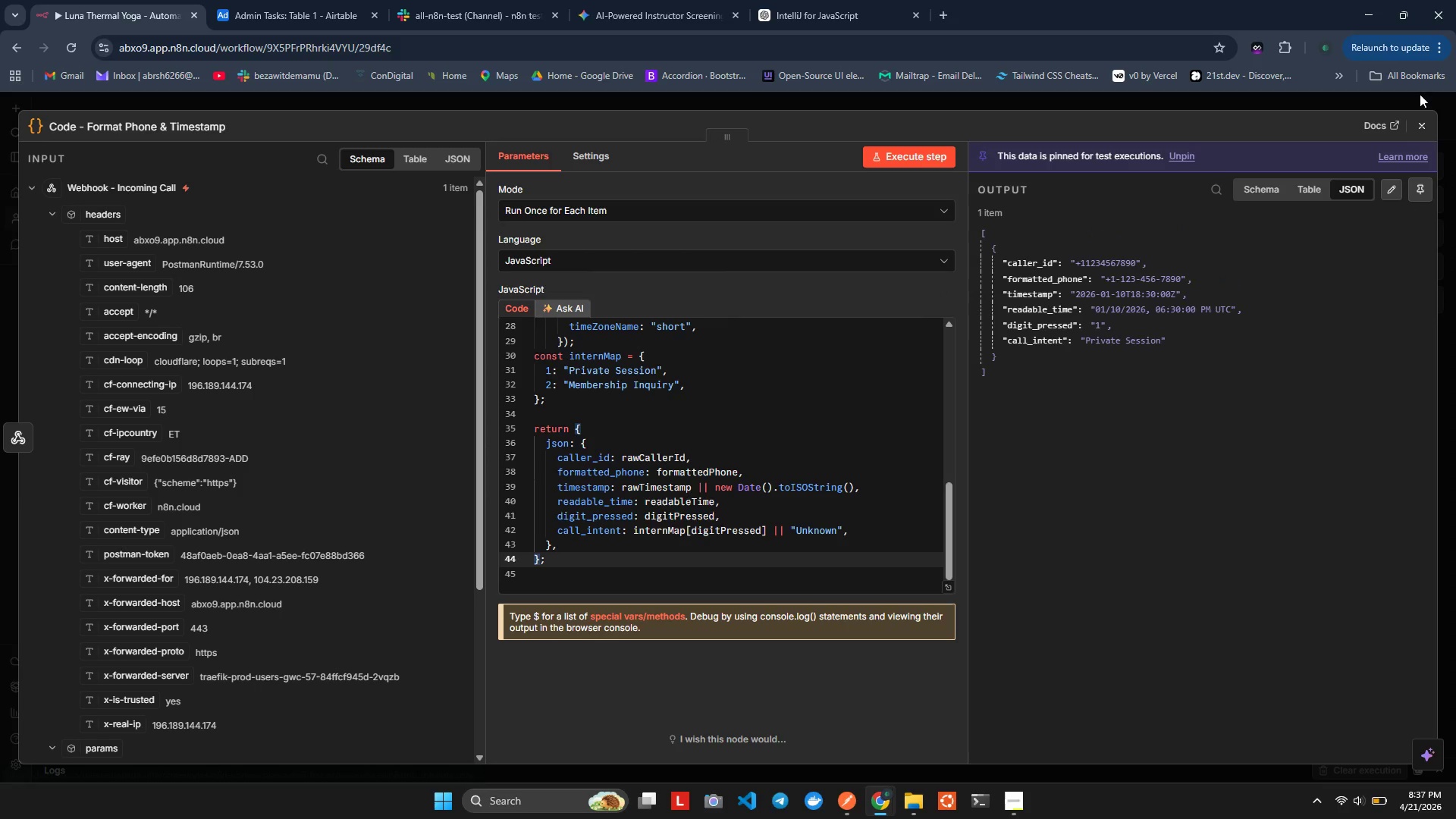 
left_click([1417, 120])
 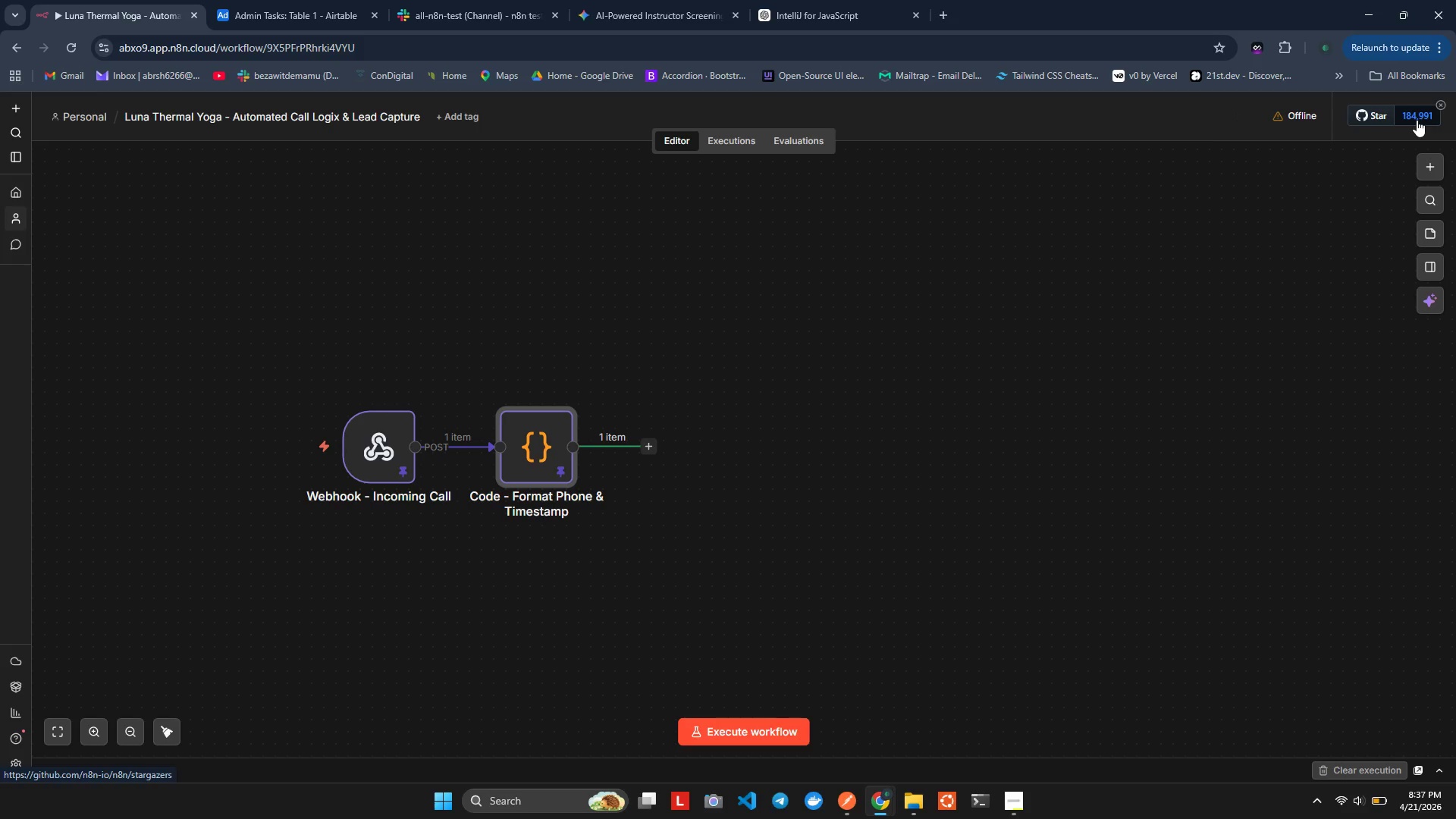 
wait(11.66)
 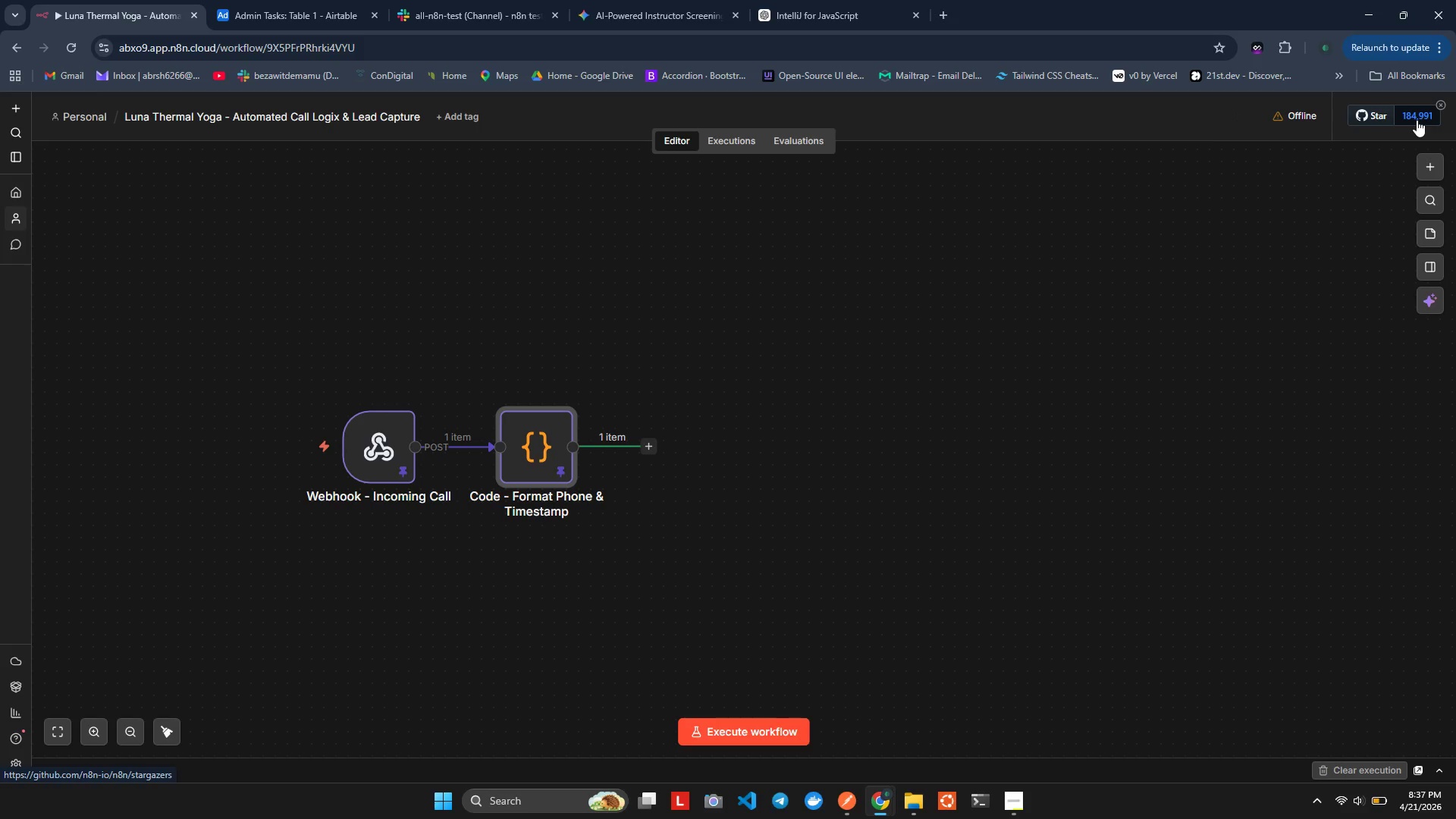 
left_click([649, 455])
 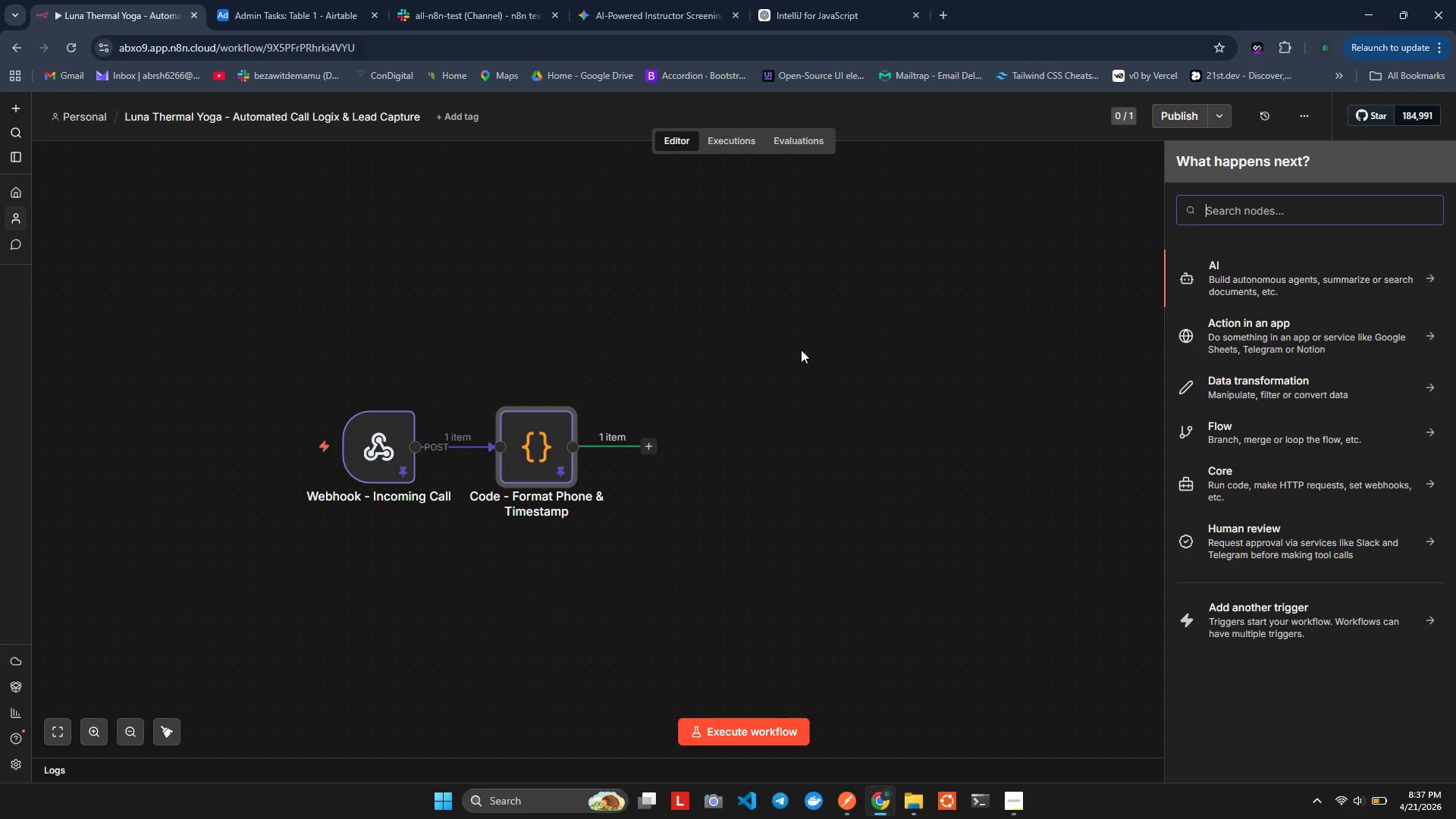 
type(Swth)
 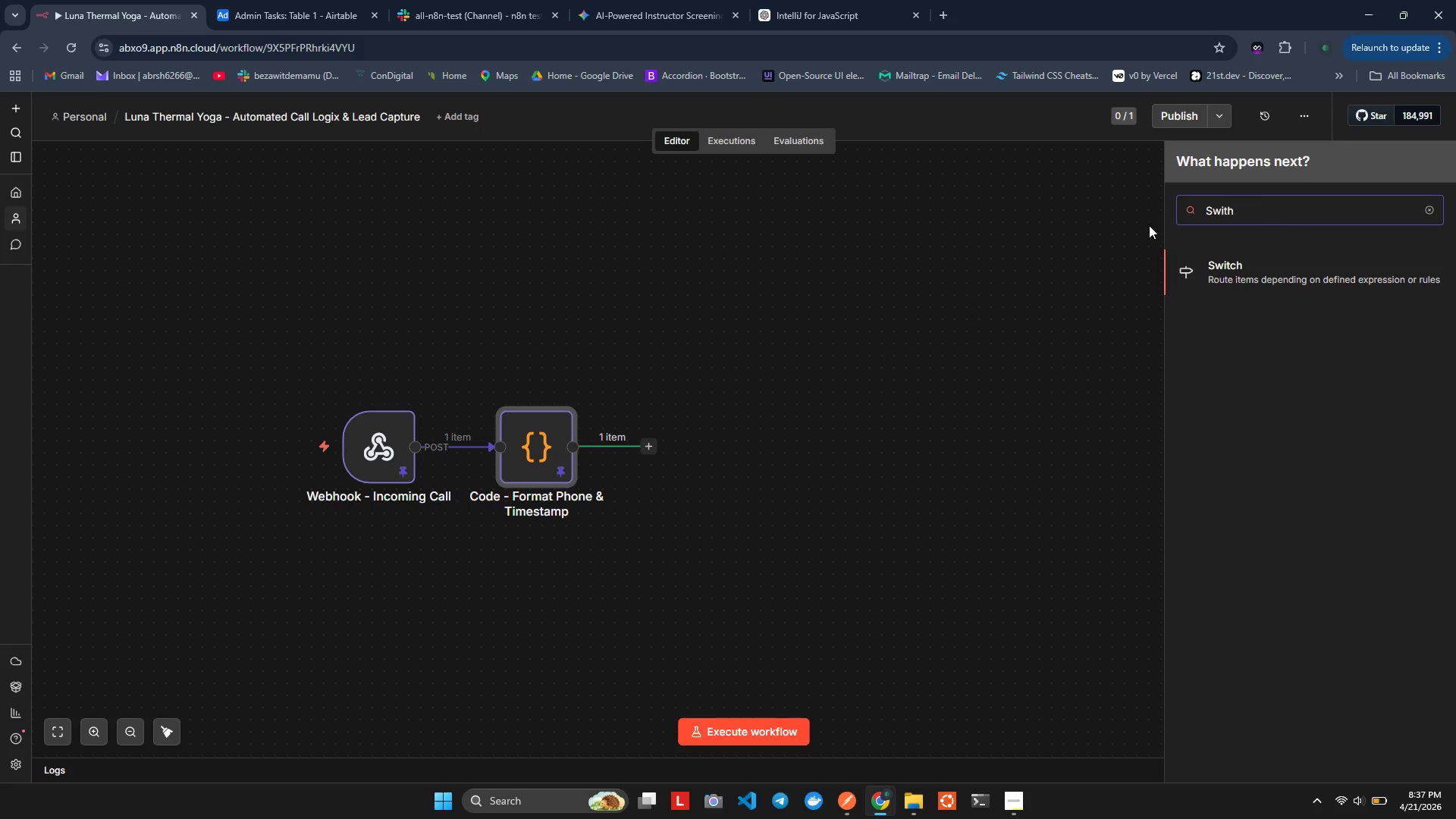 
hold_key(key=I, duration=0.41)
 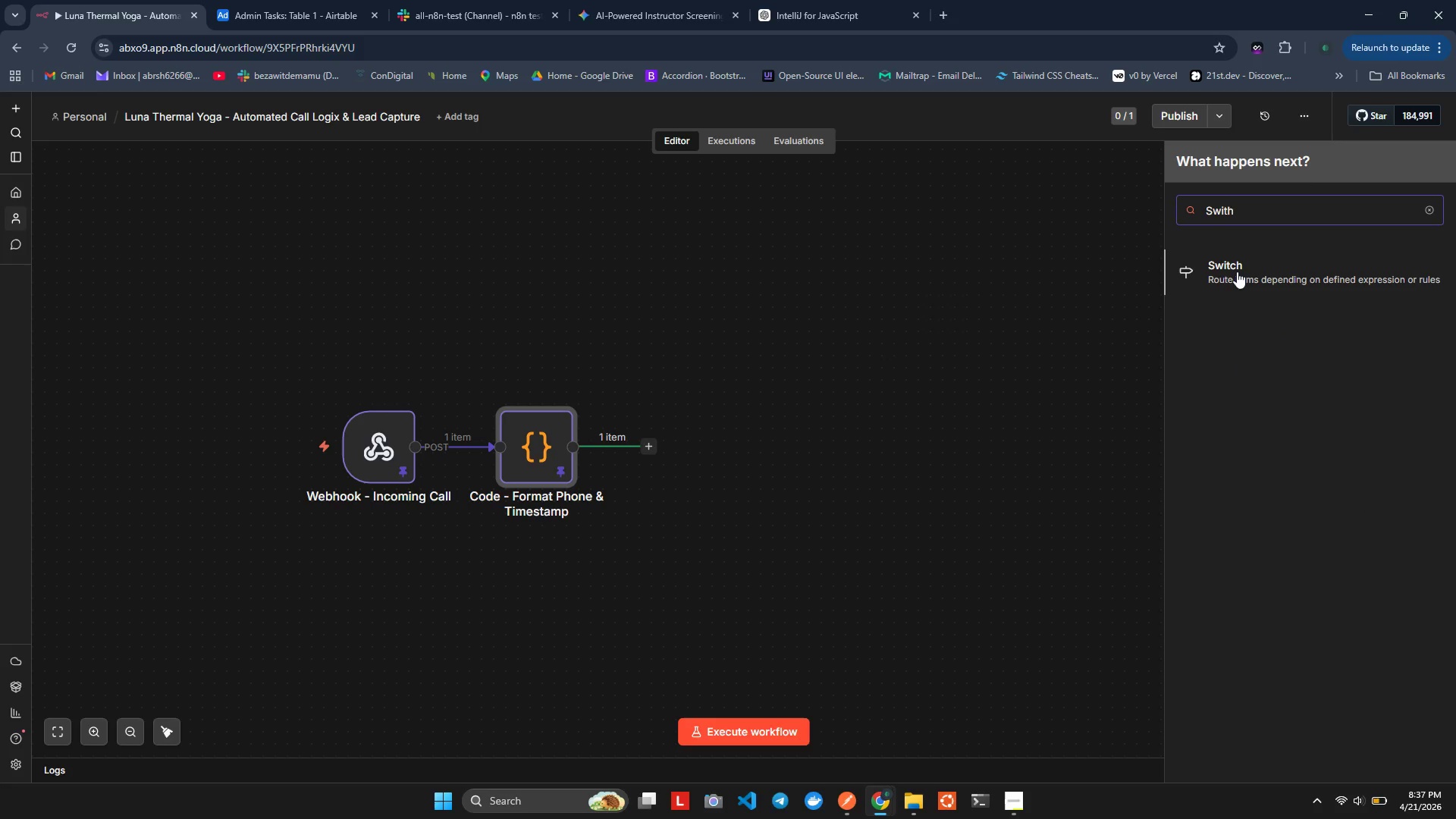 
left_click([1237, 272])
 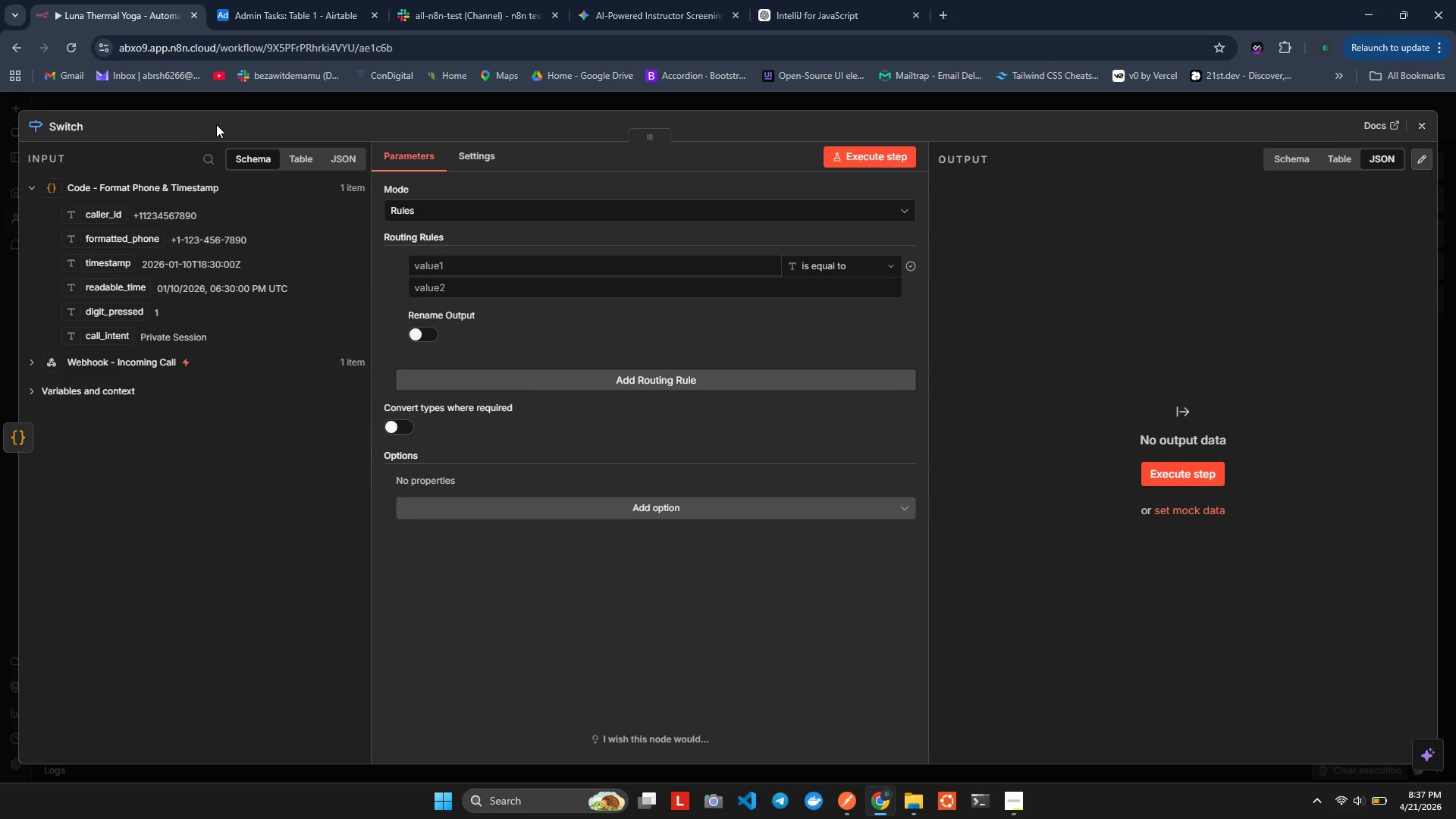 
left_click([68, 121])
 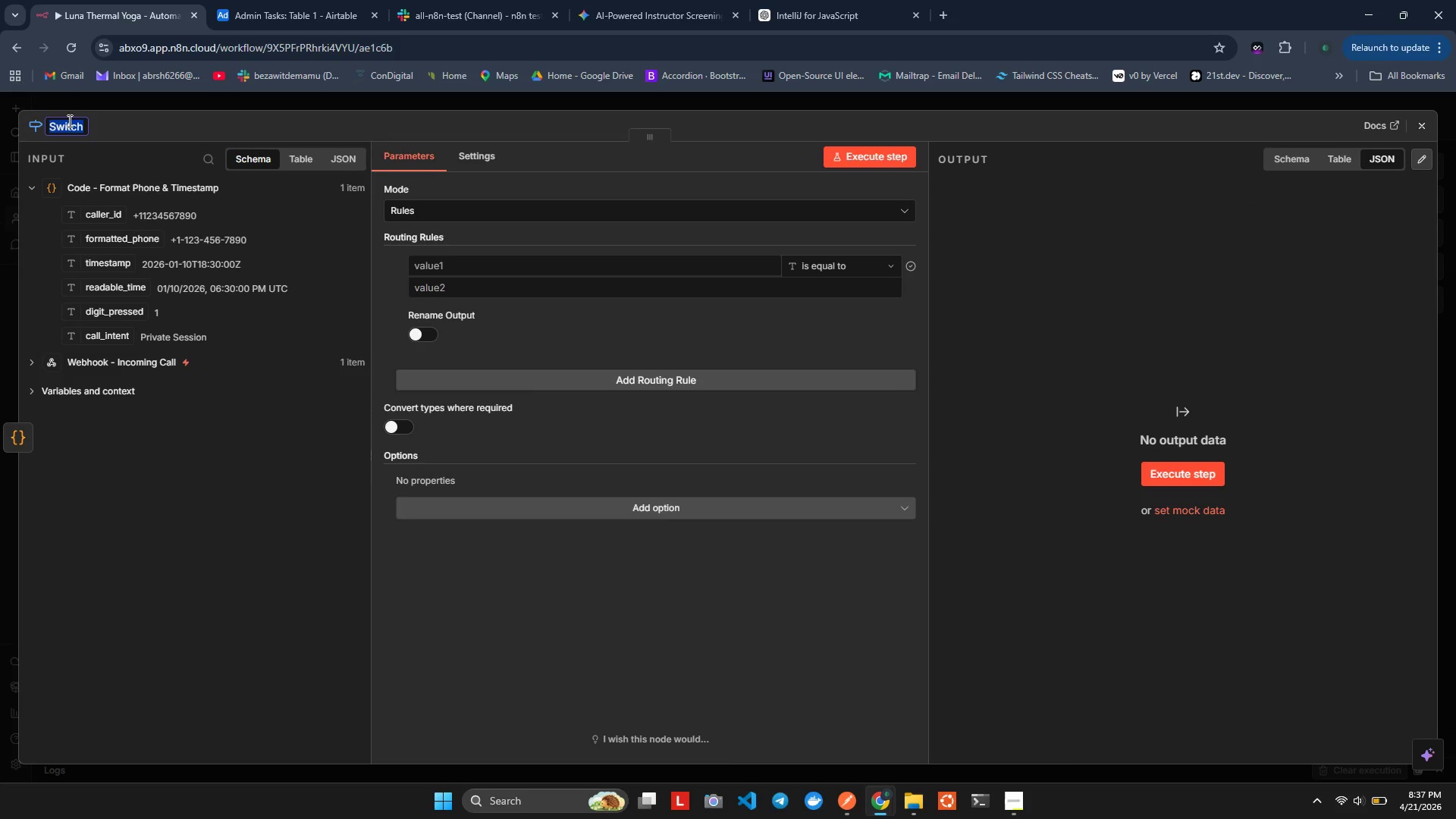 
key(ArrowRight)
 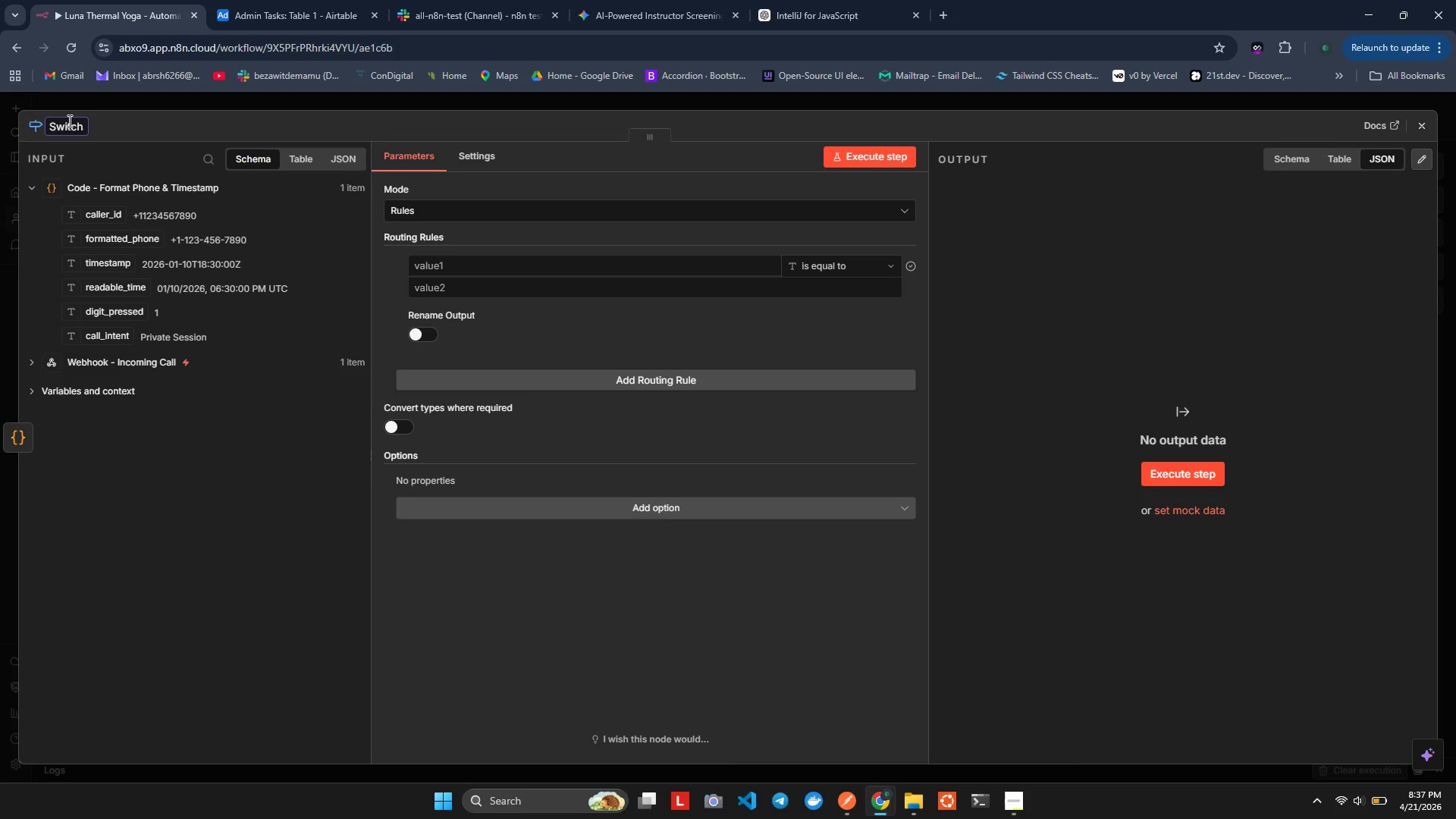 
type( - Route Call Type)
 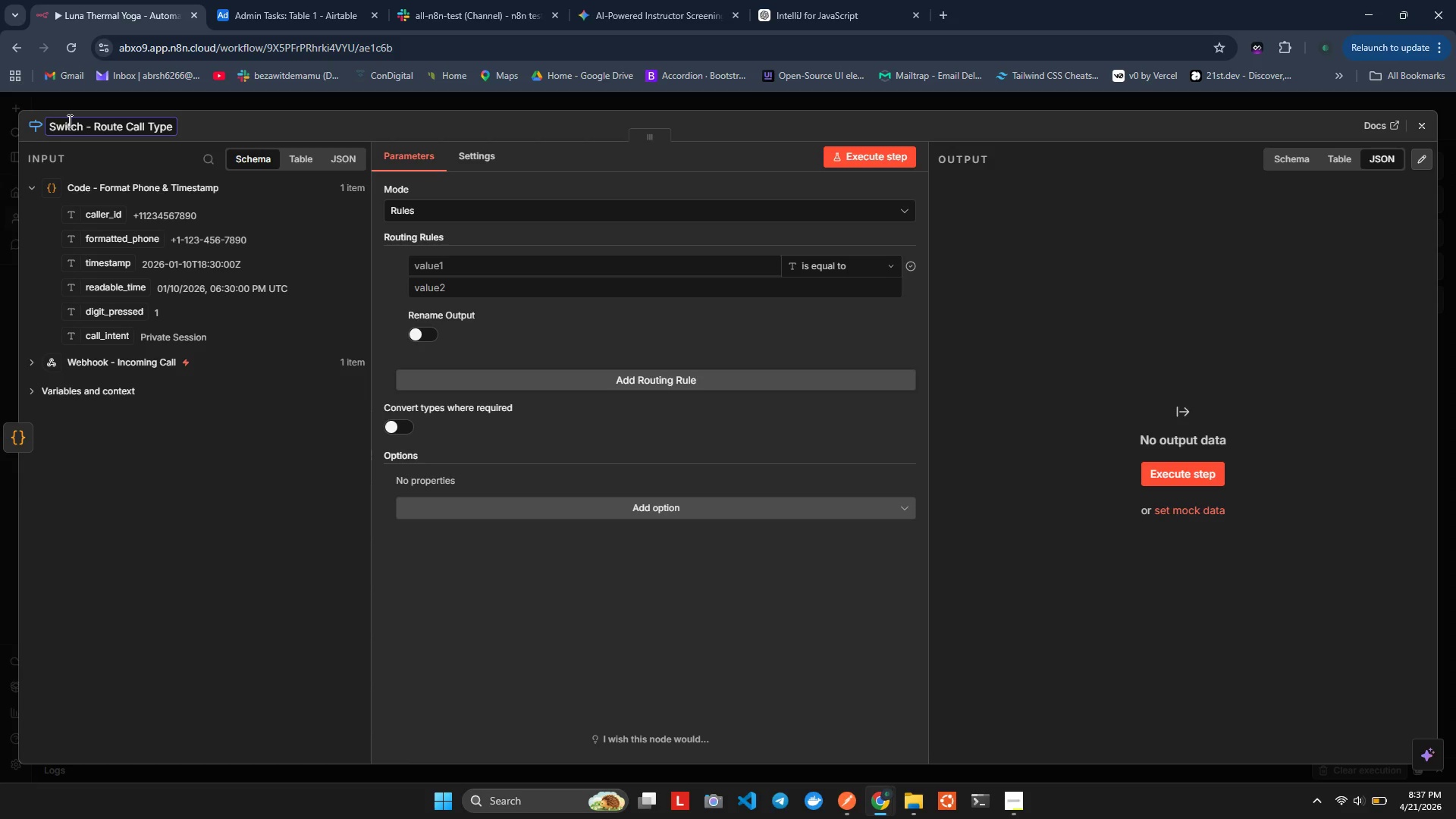 
left_click([253, 480])
 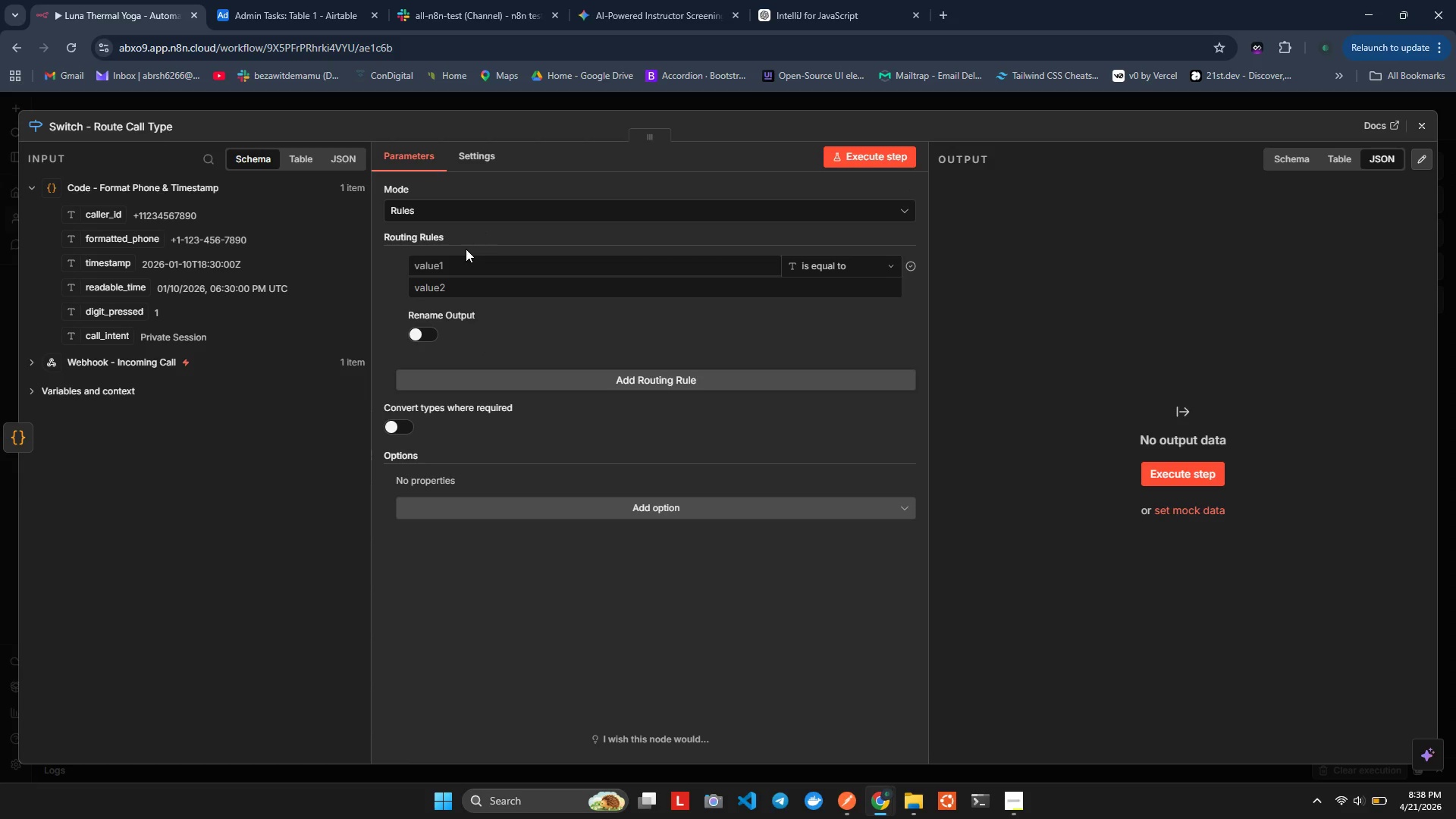 
wait(21.41)
 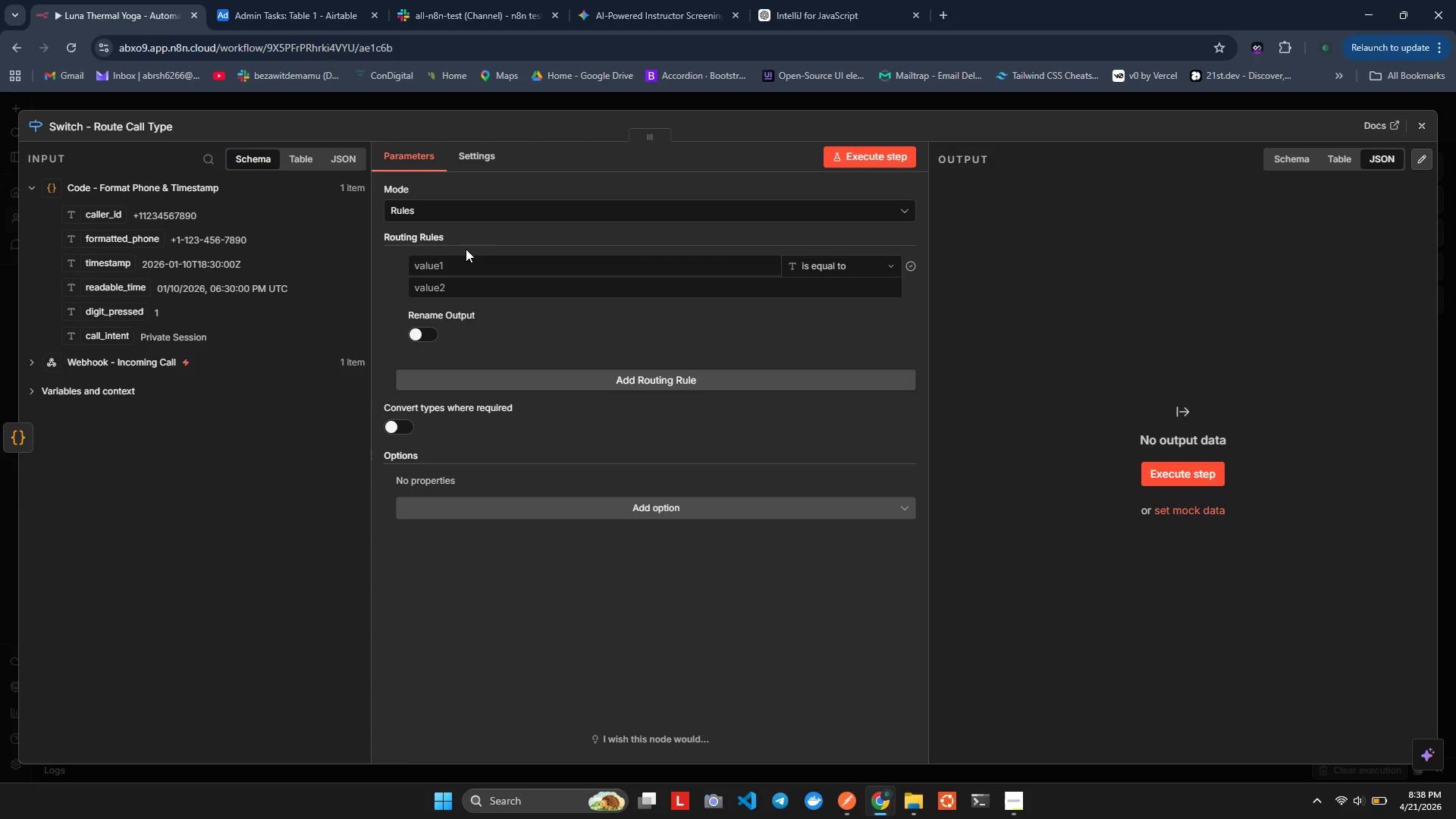 
key(Alt+Tab)
 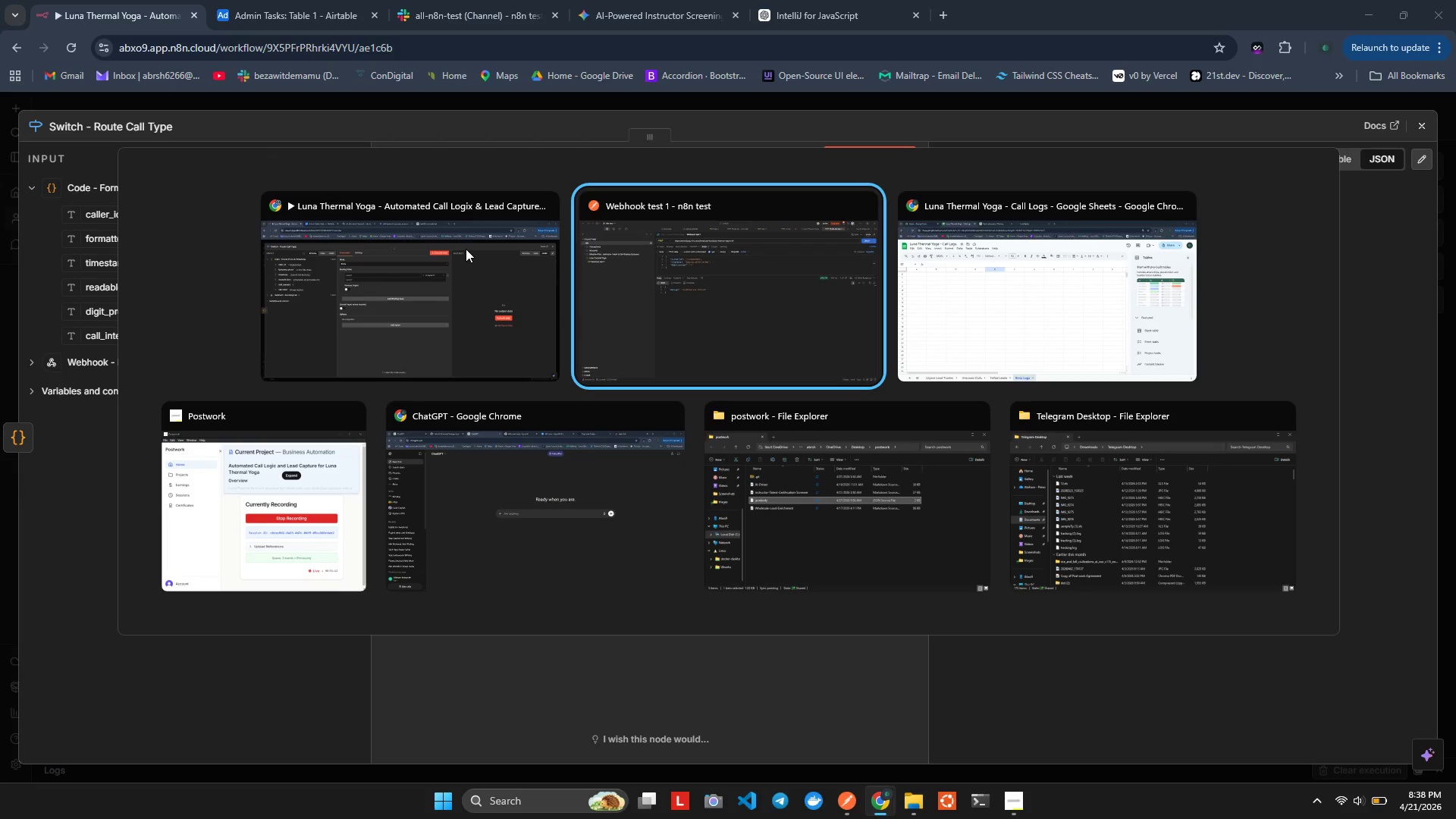 
key(Alt+ArrowLeft)
 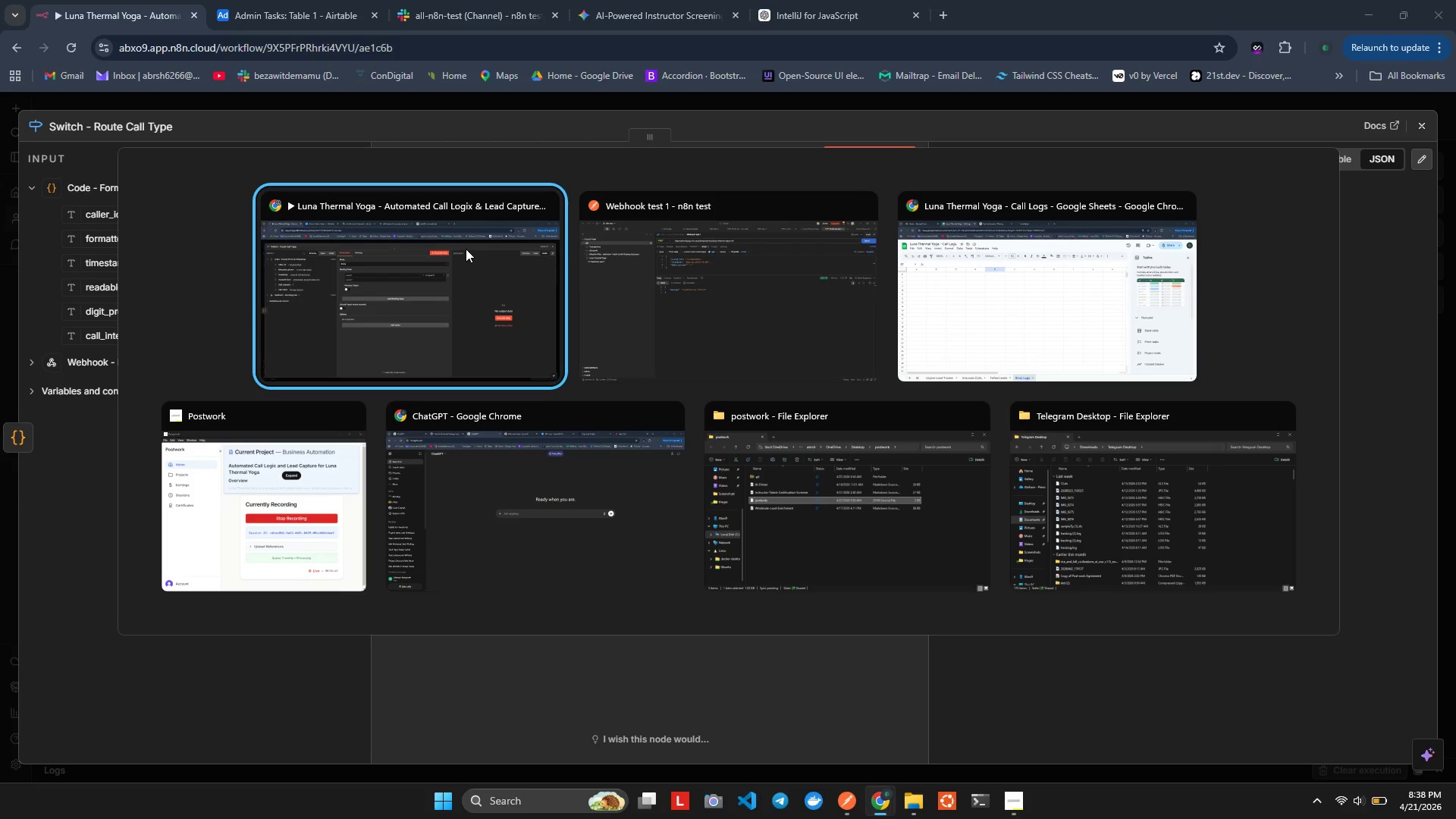 
key(Alt+ArrowRight)
 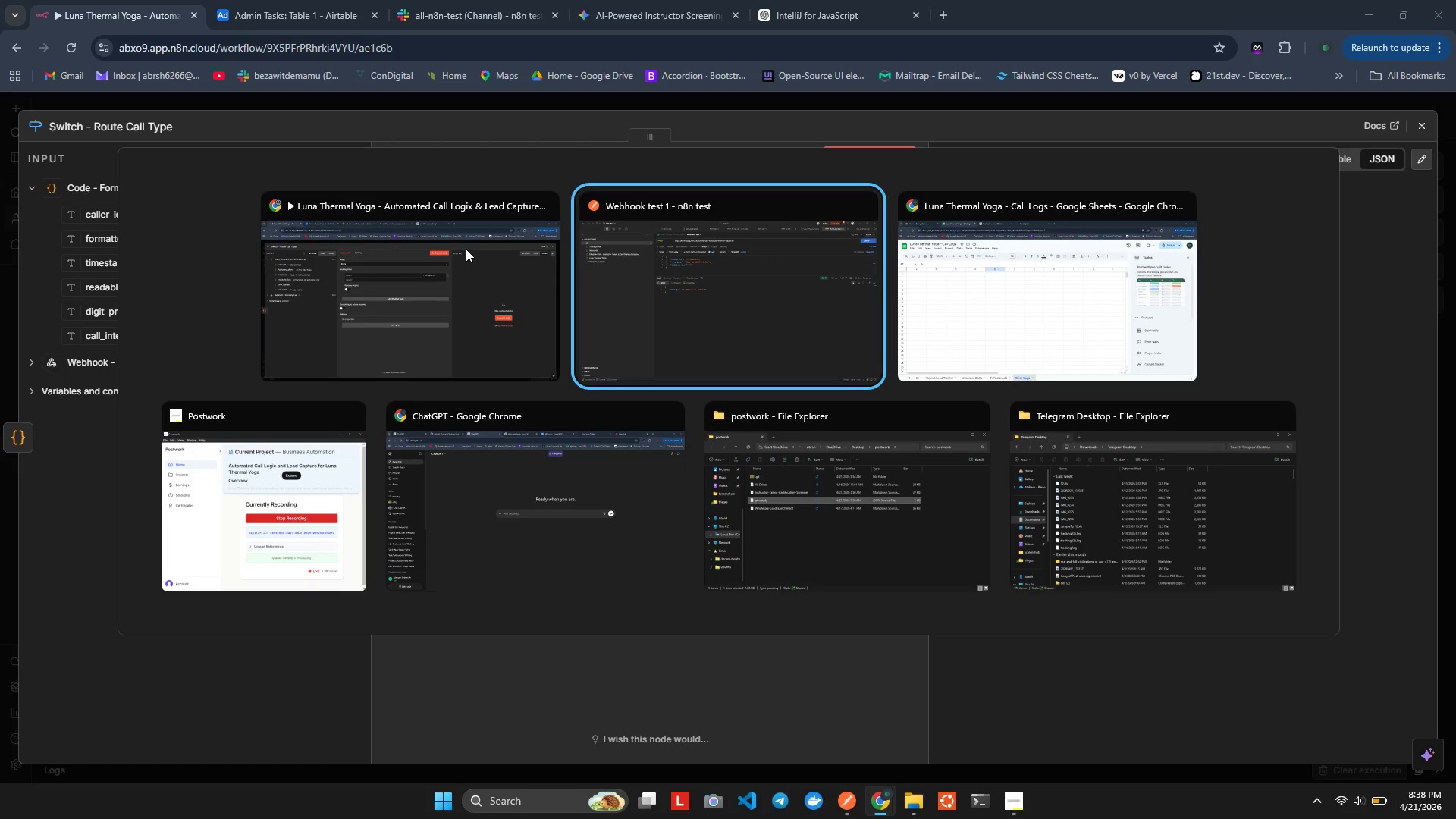 
key(Alt+ArrowRight)
 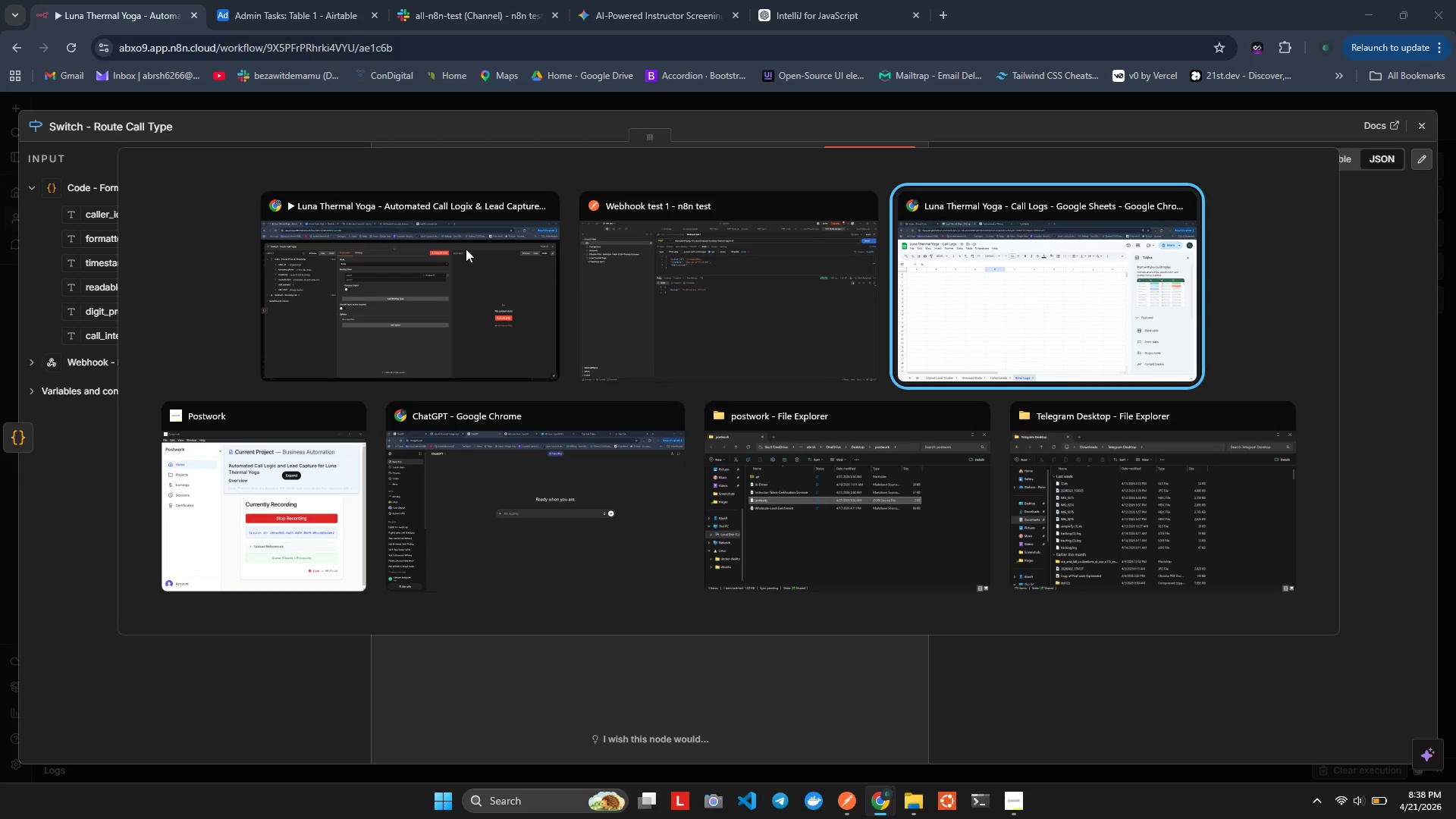 
key(Alt+ArrowRight)
 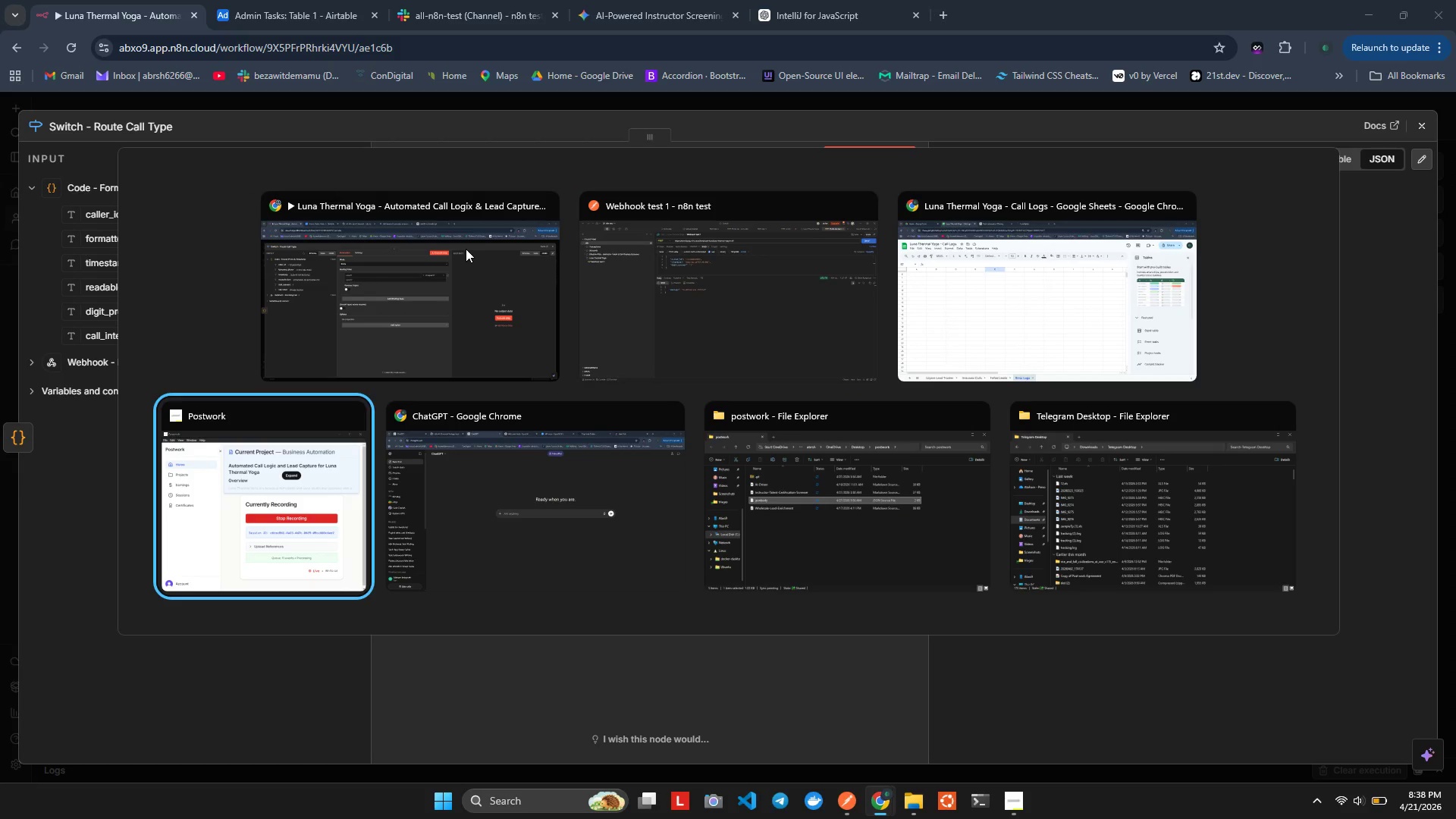 
key(Alt+ArrowUp)
 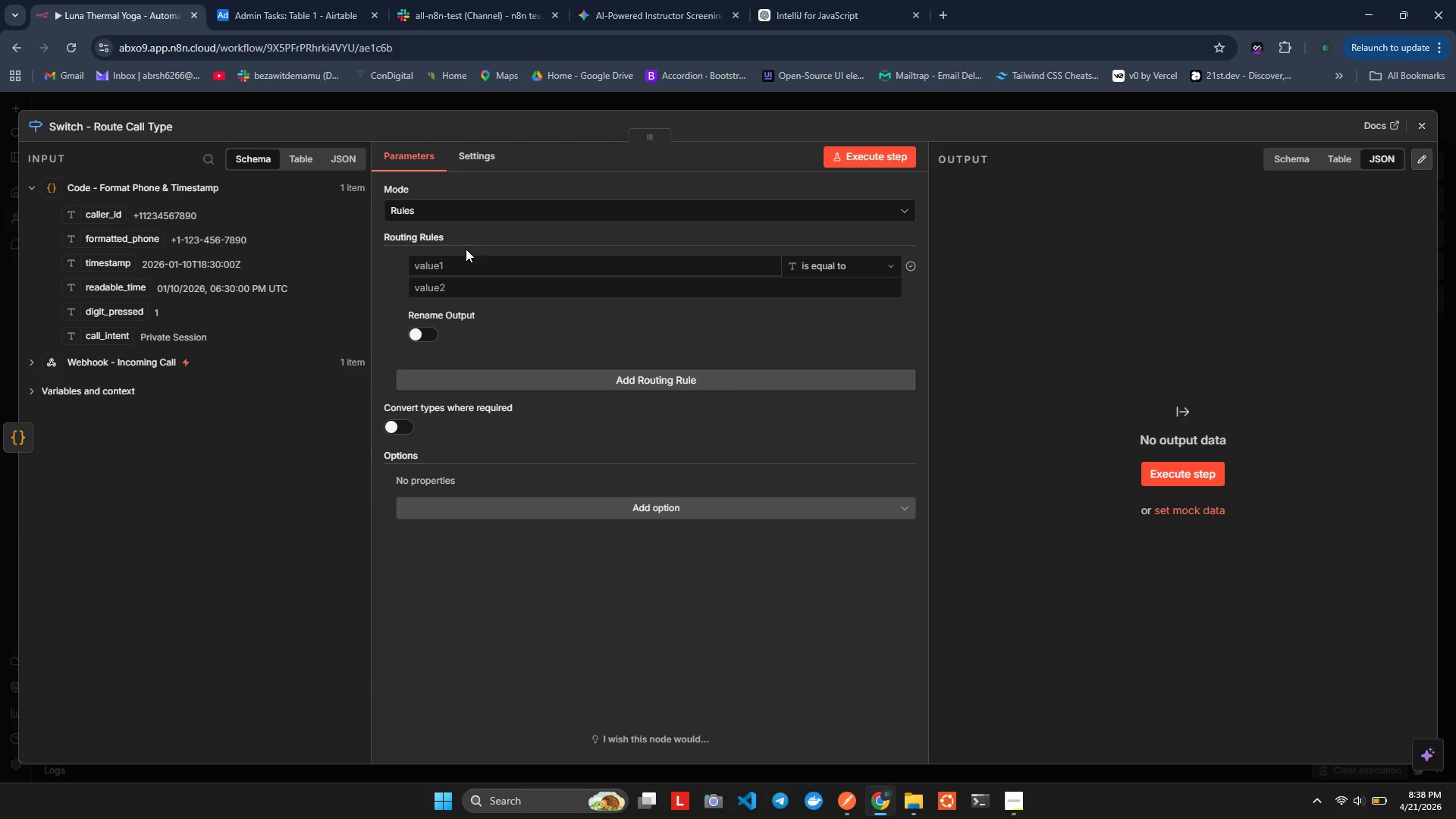 
wait(7.11)
 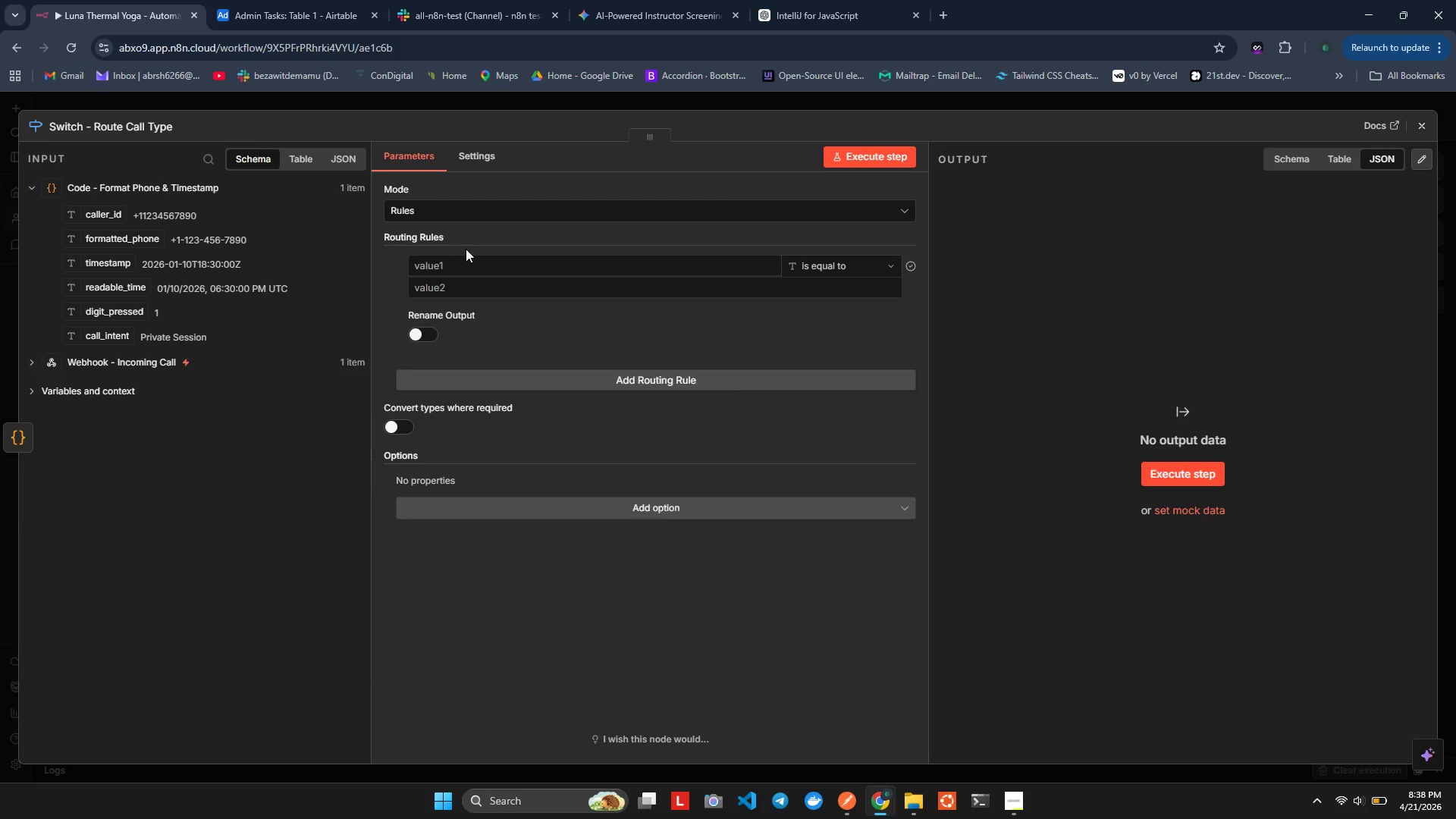 
key(Alt+Tab)
 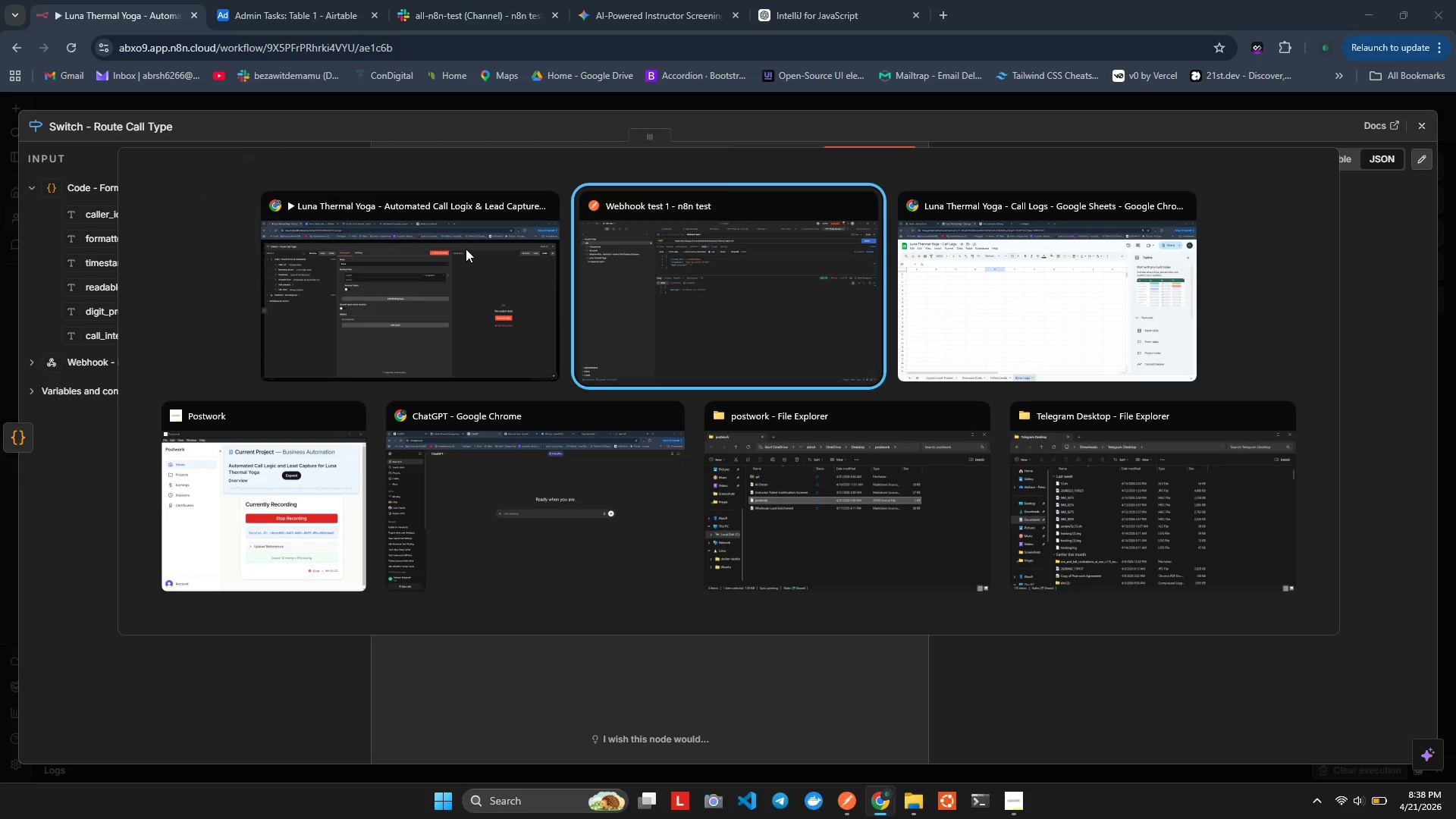 
key(Alt+Tab)
 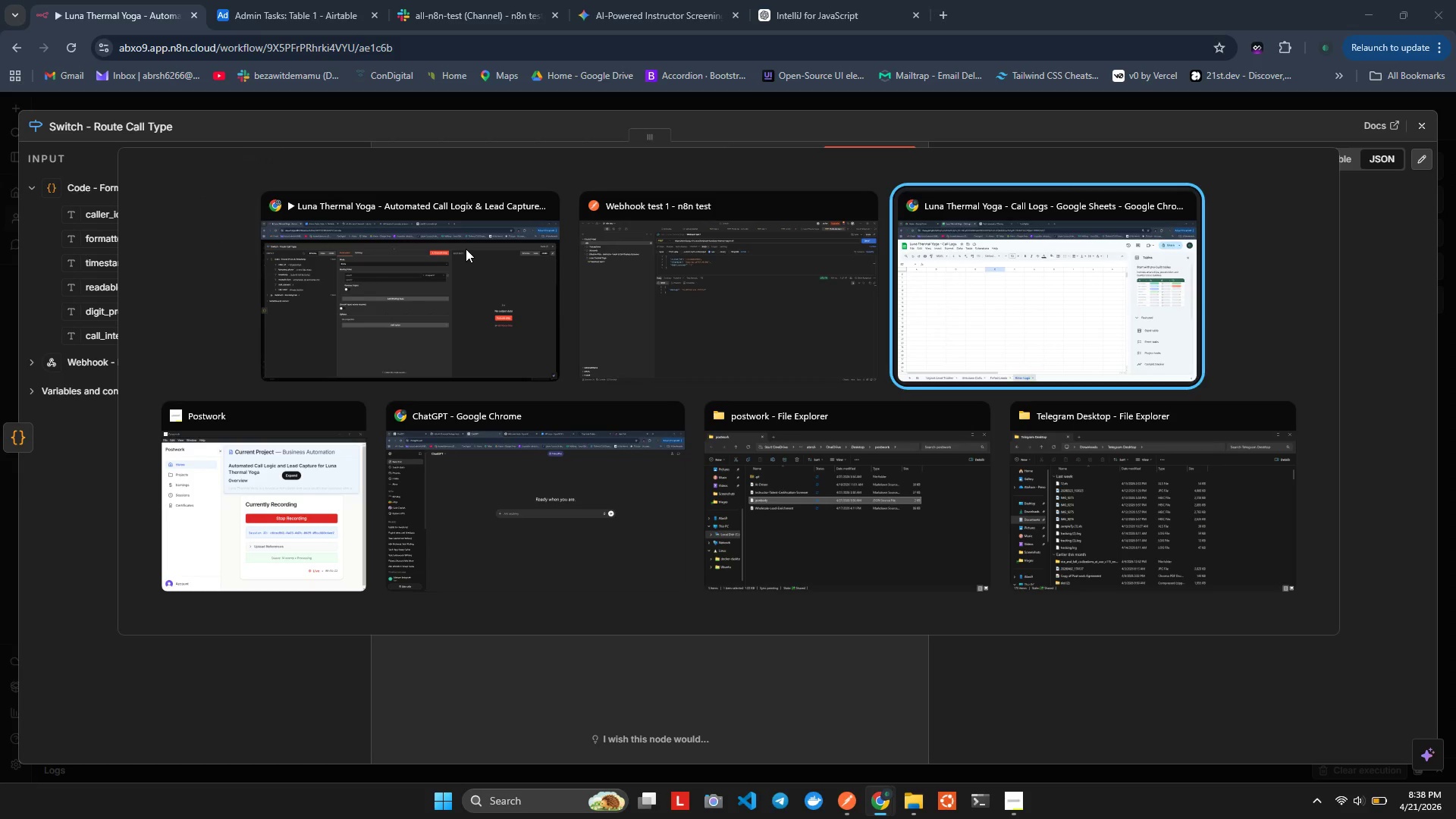 
key(Alt+Tab)